 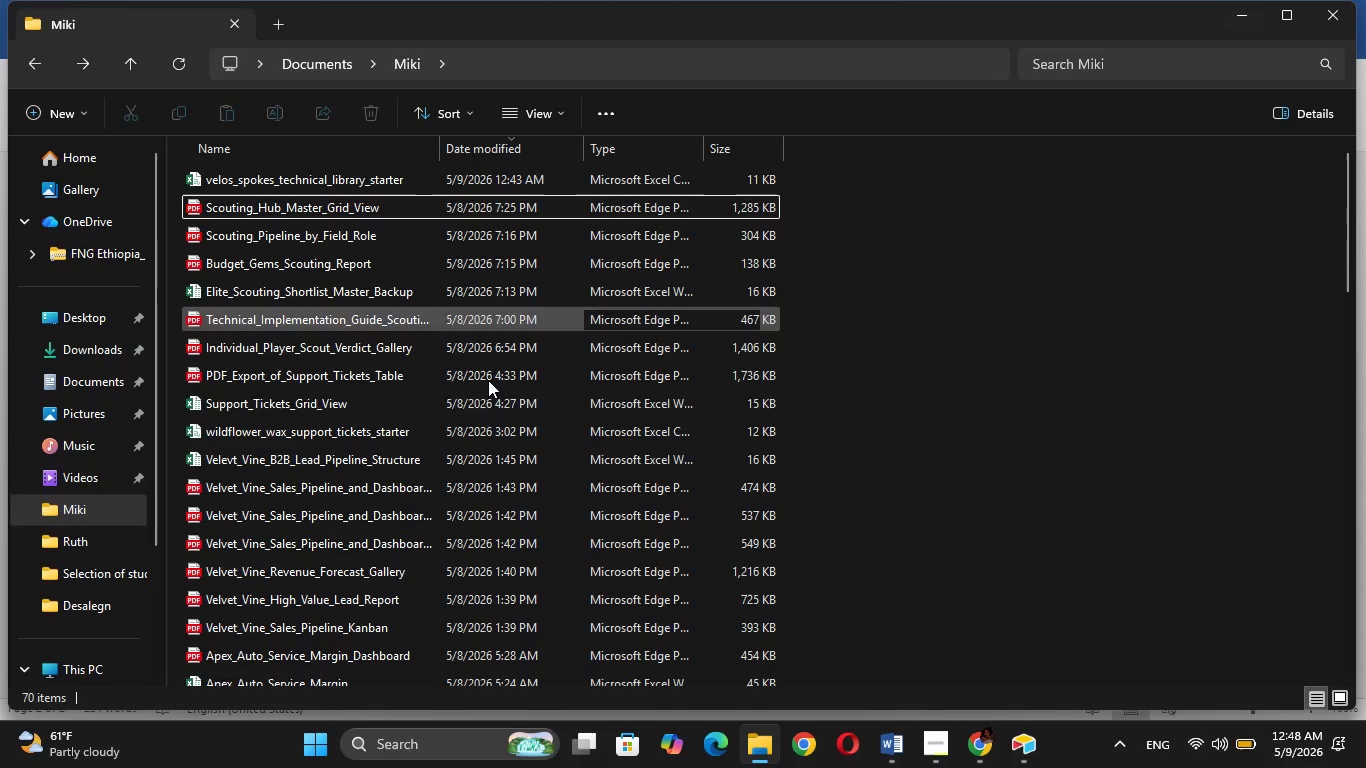 
left_click_drag(start_coordinate=[376, 180], to_coordinate=[376, 186])
 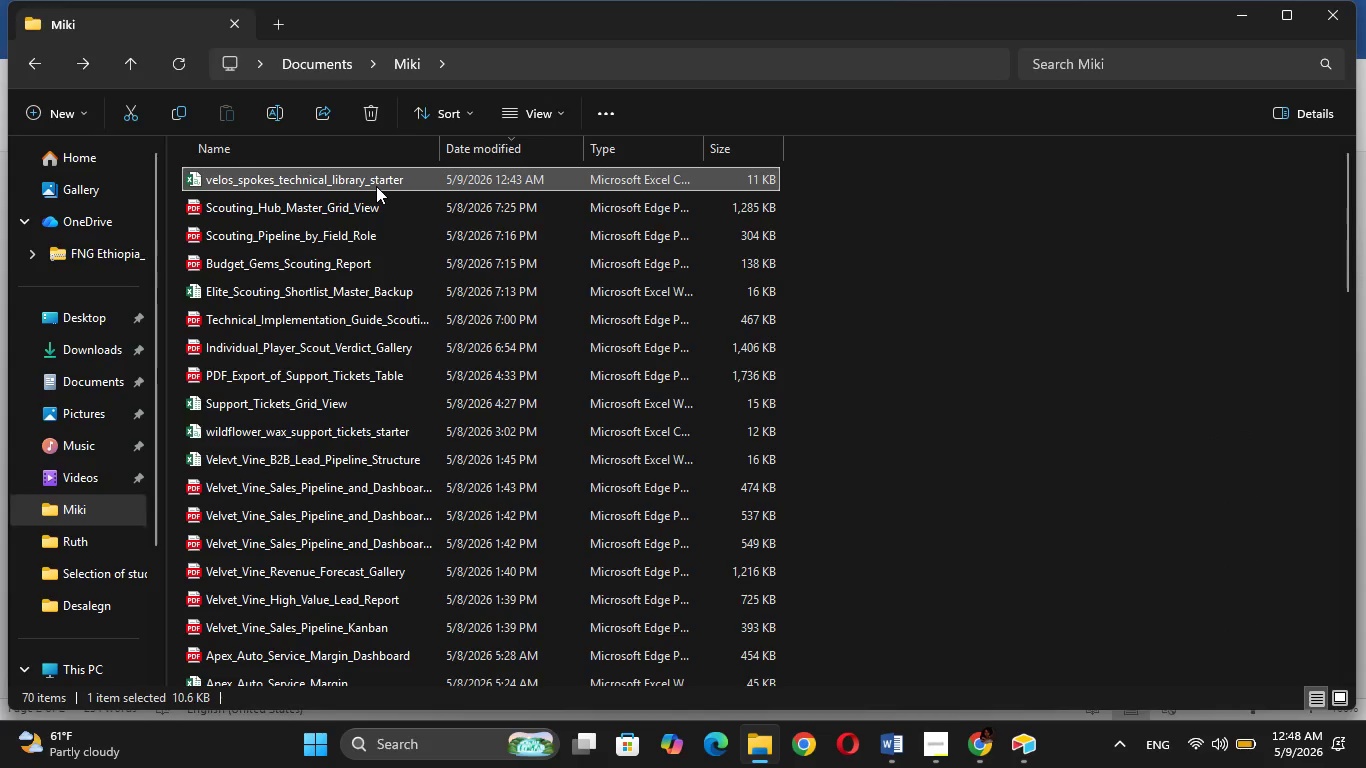 
double_click([376, 186])
 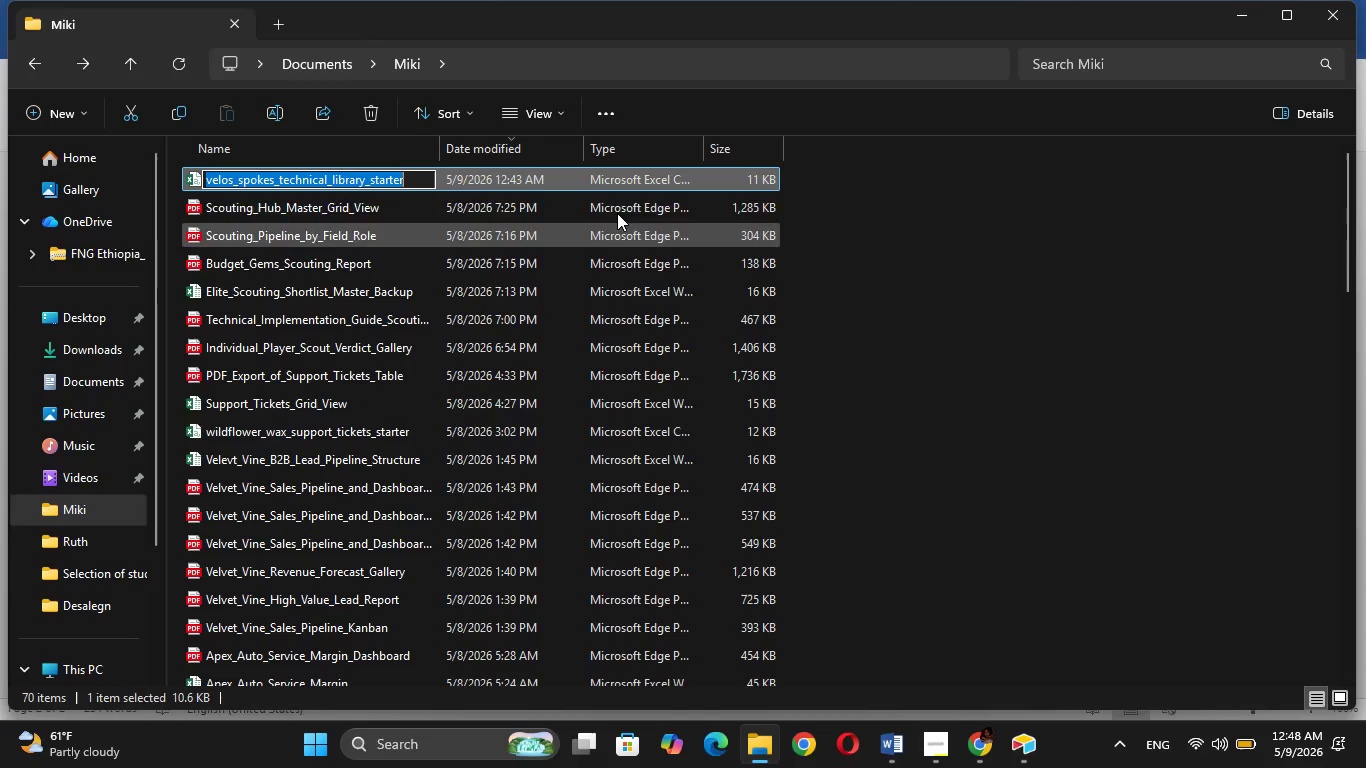 
double_click([617, 183])
 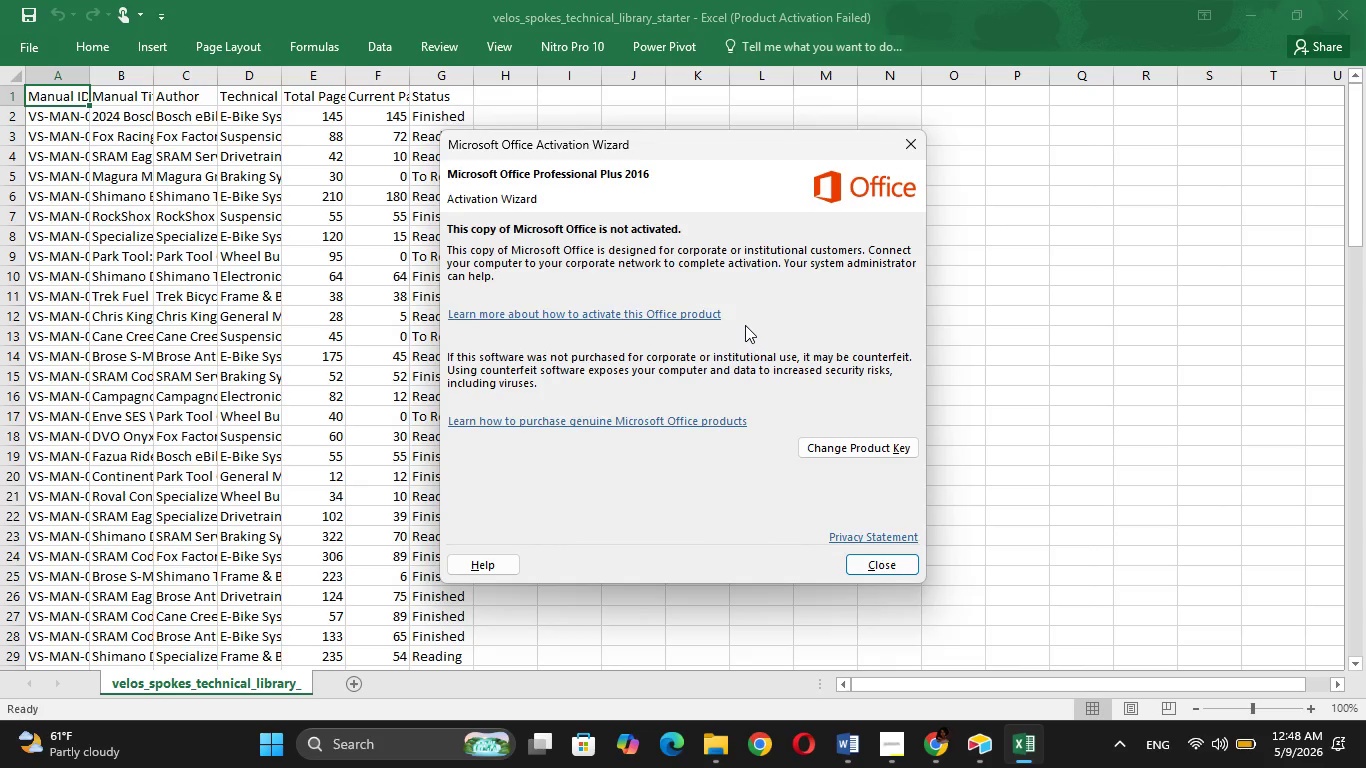 
wait(8.78)
 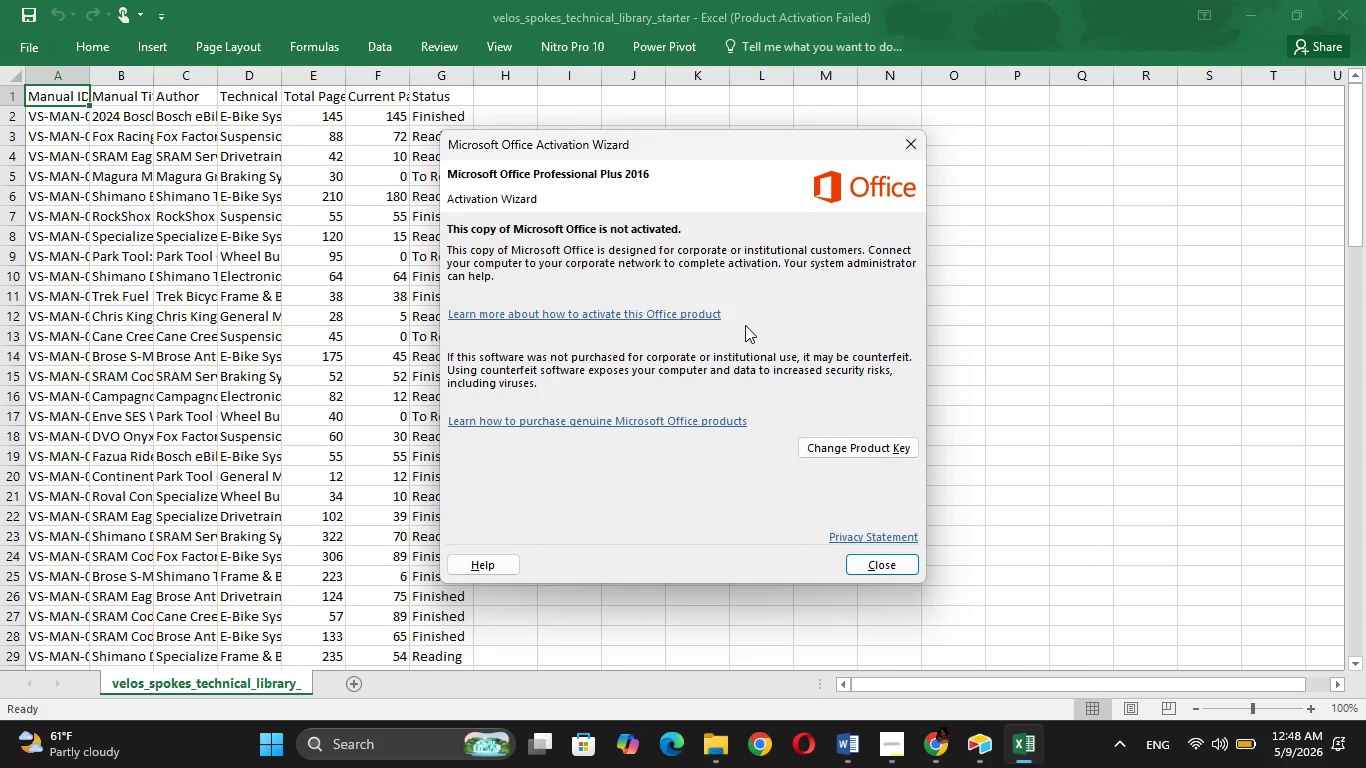 
left_click([890, 575])
 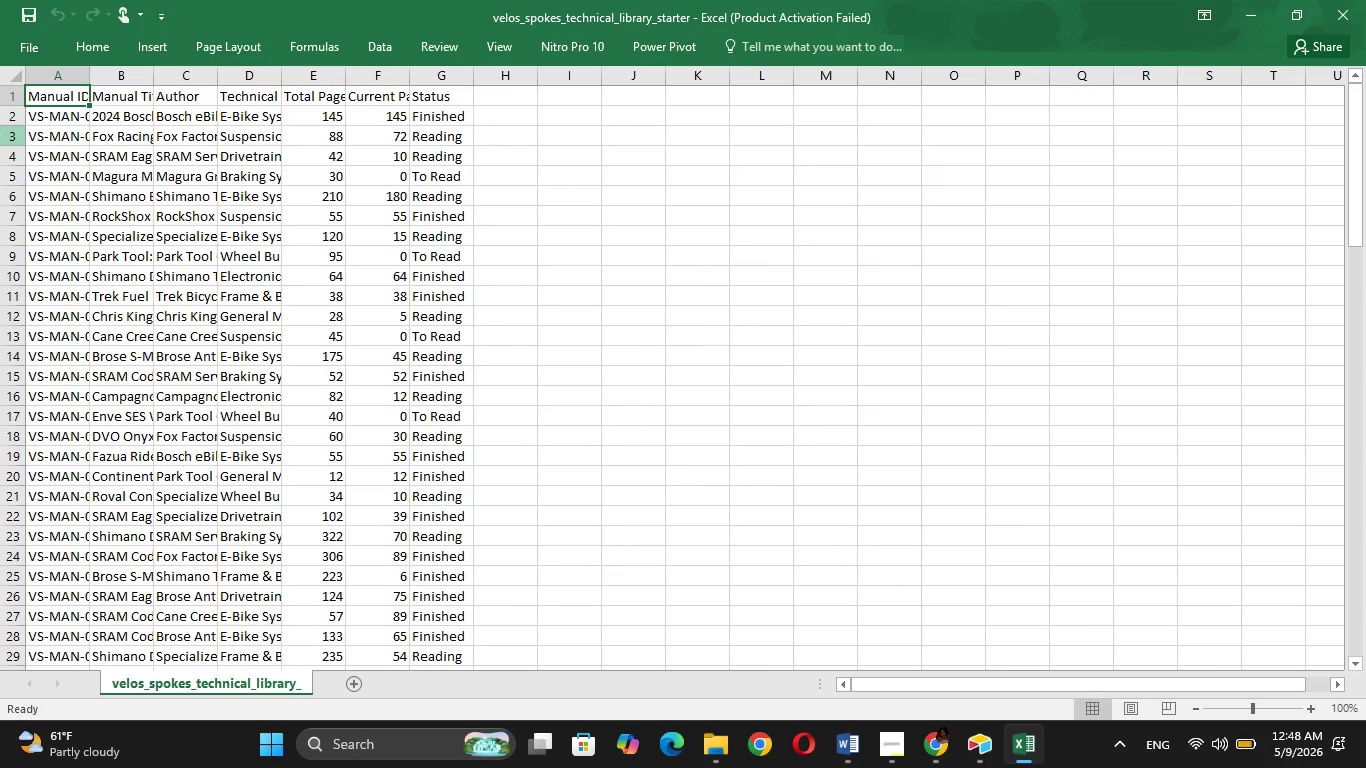 
key(Shift+ArrowRight)
 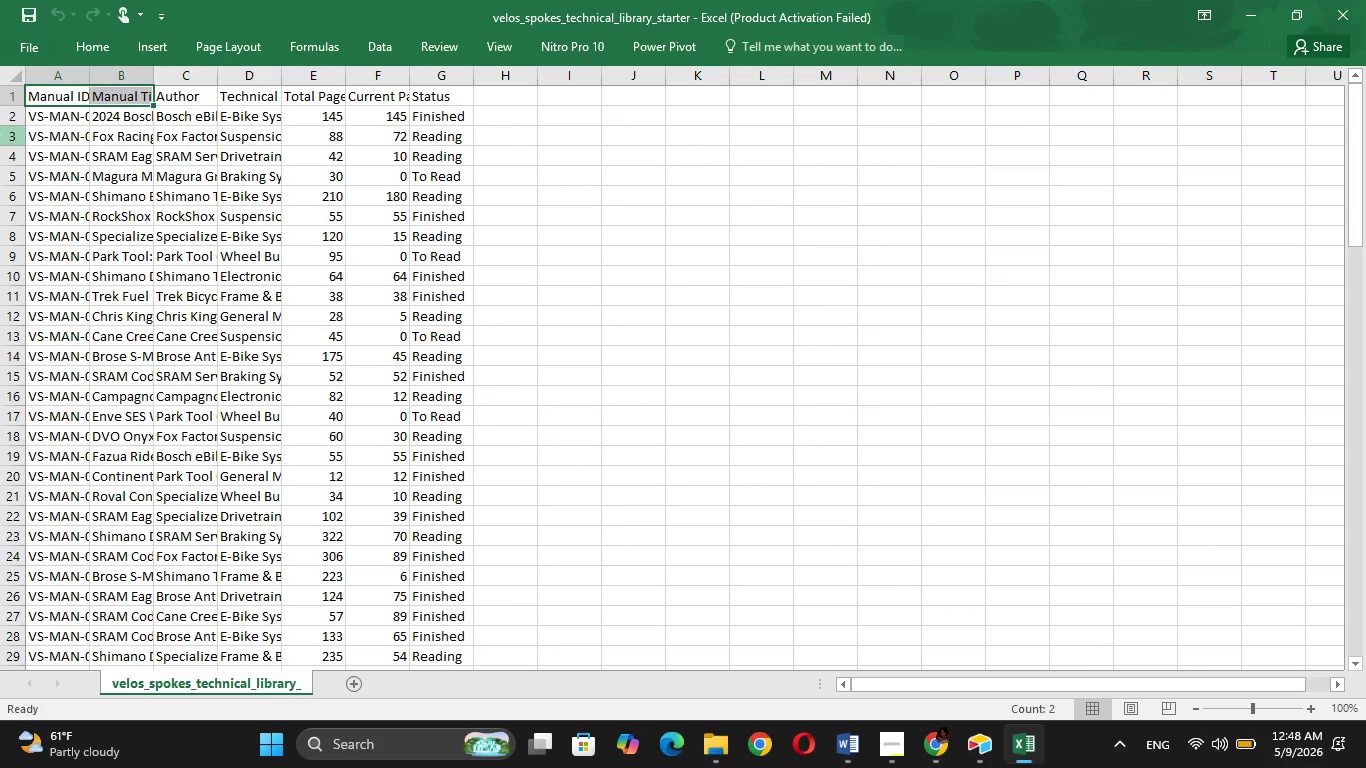 
key(Shift+ArrowRight)
 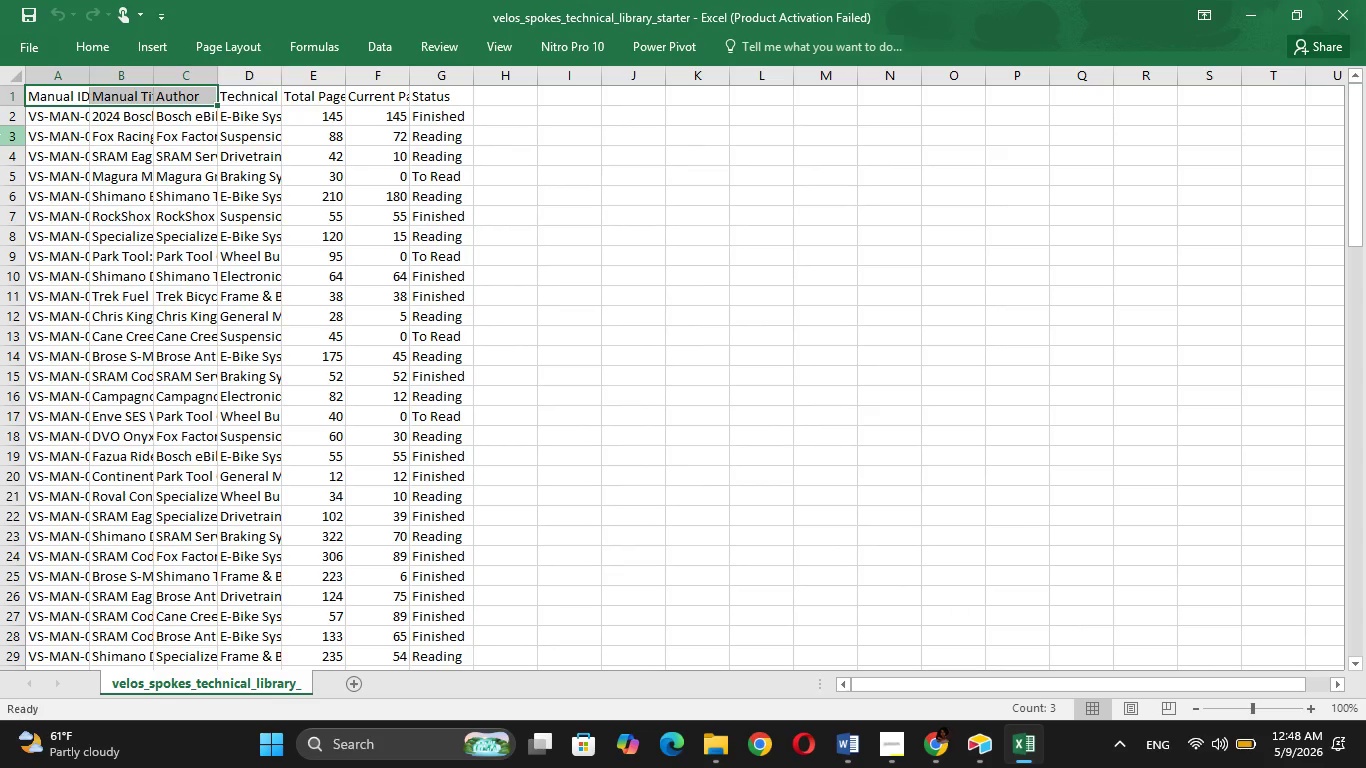 
key(Shift+ArrowRight)
 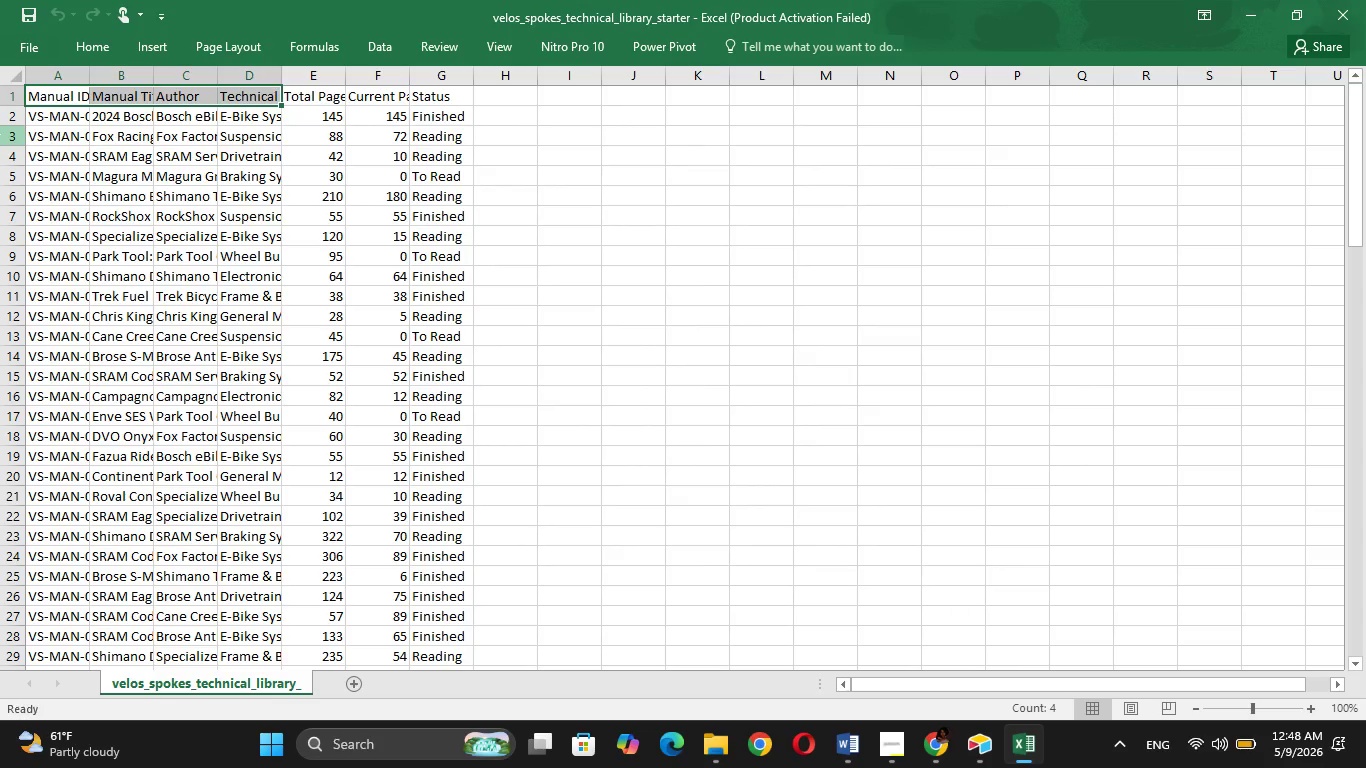 
key(Shift+ArrowRight)
 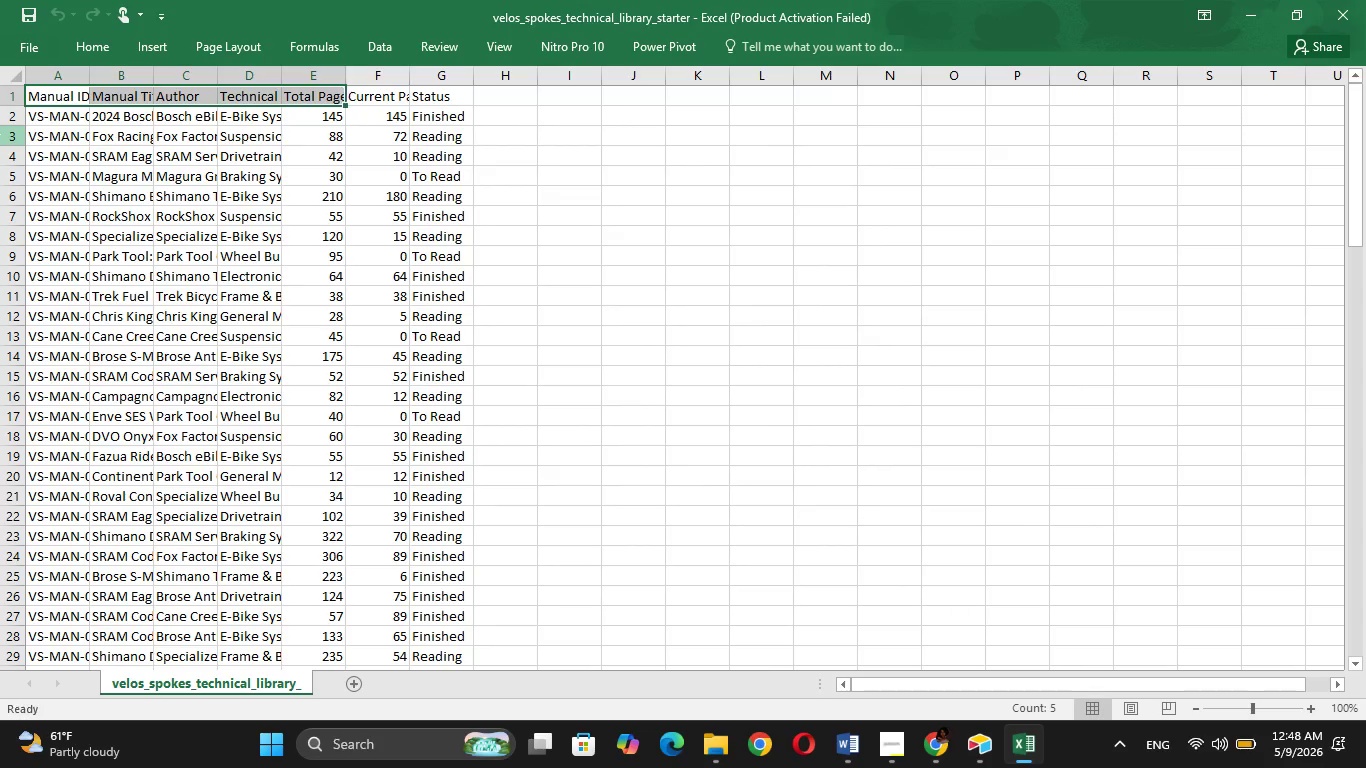 
key(Shift+ArrowRight)
 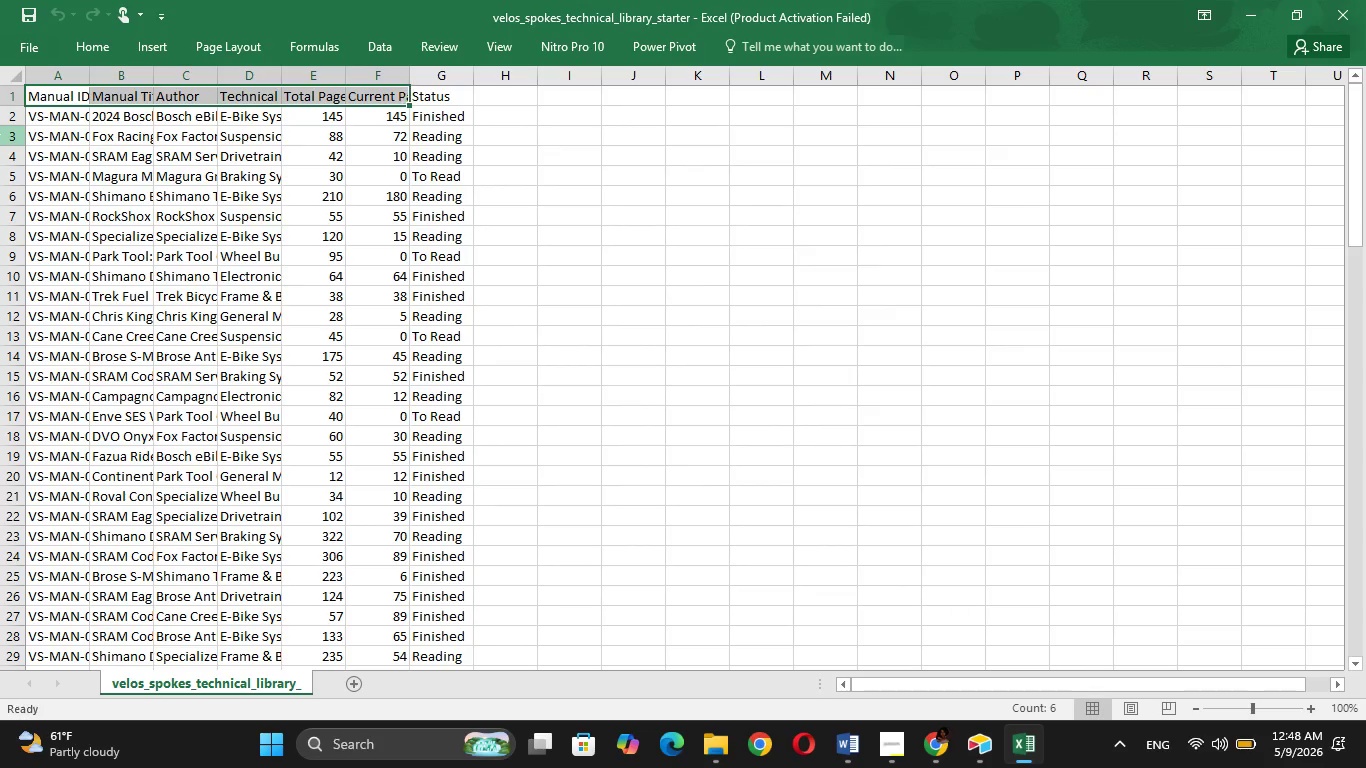 
key(Shift+ArrowRight)
 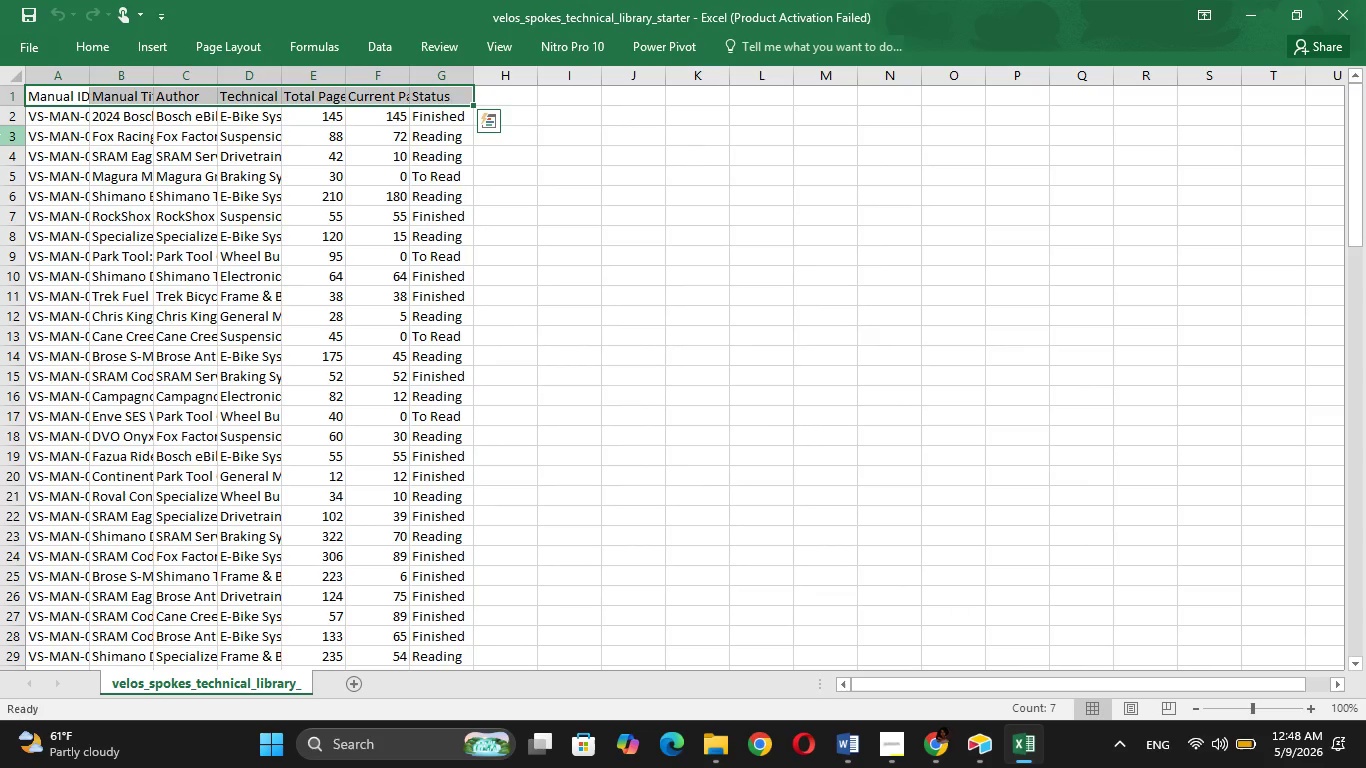 
key(Control+B)
 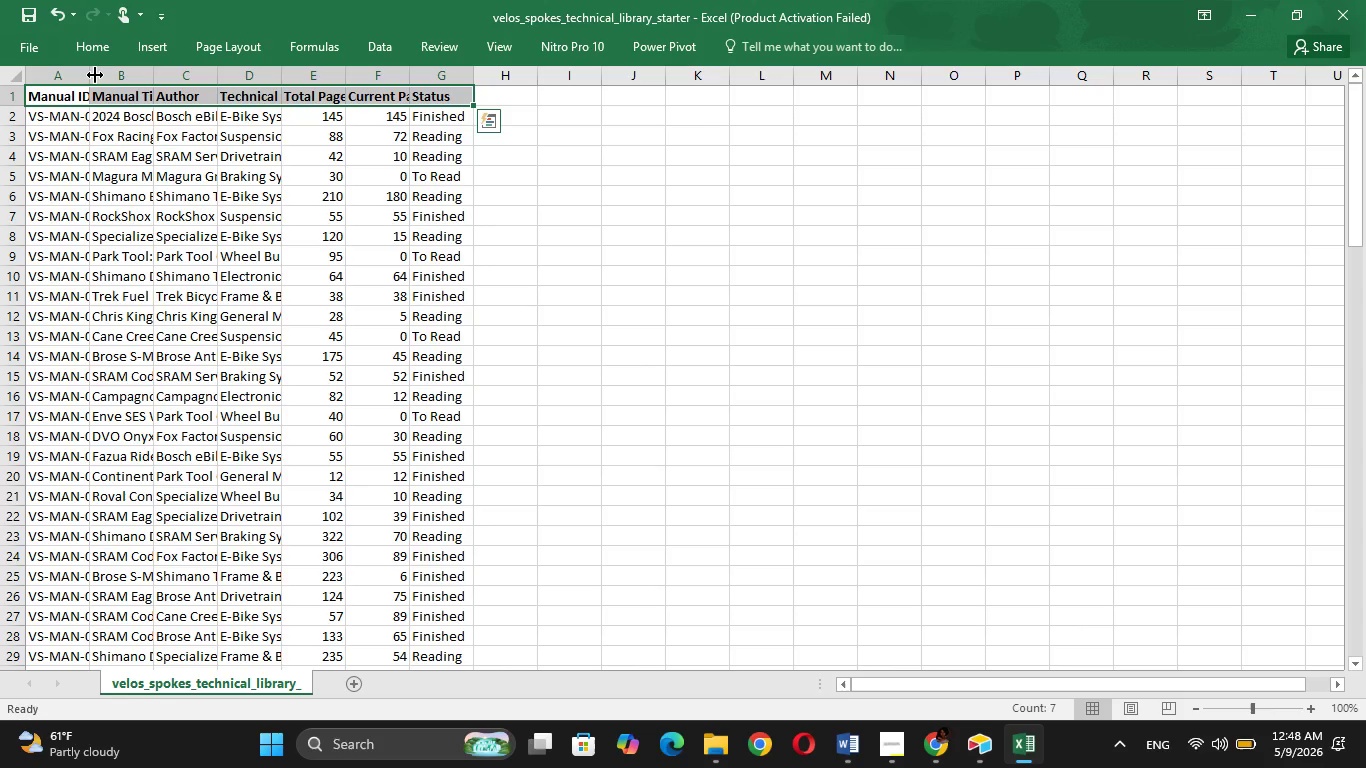 
double_click([95, 75])
 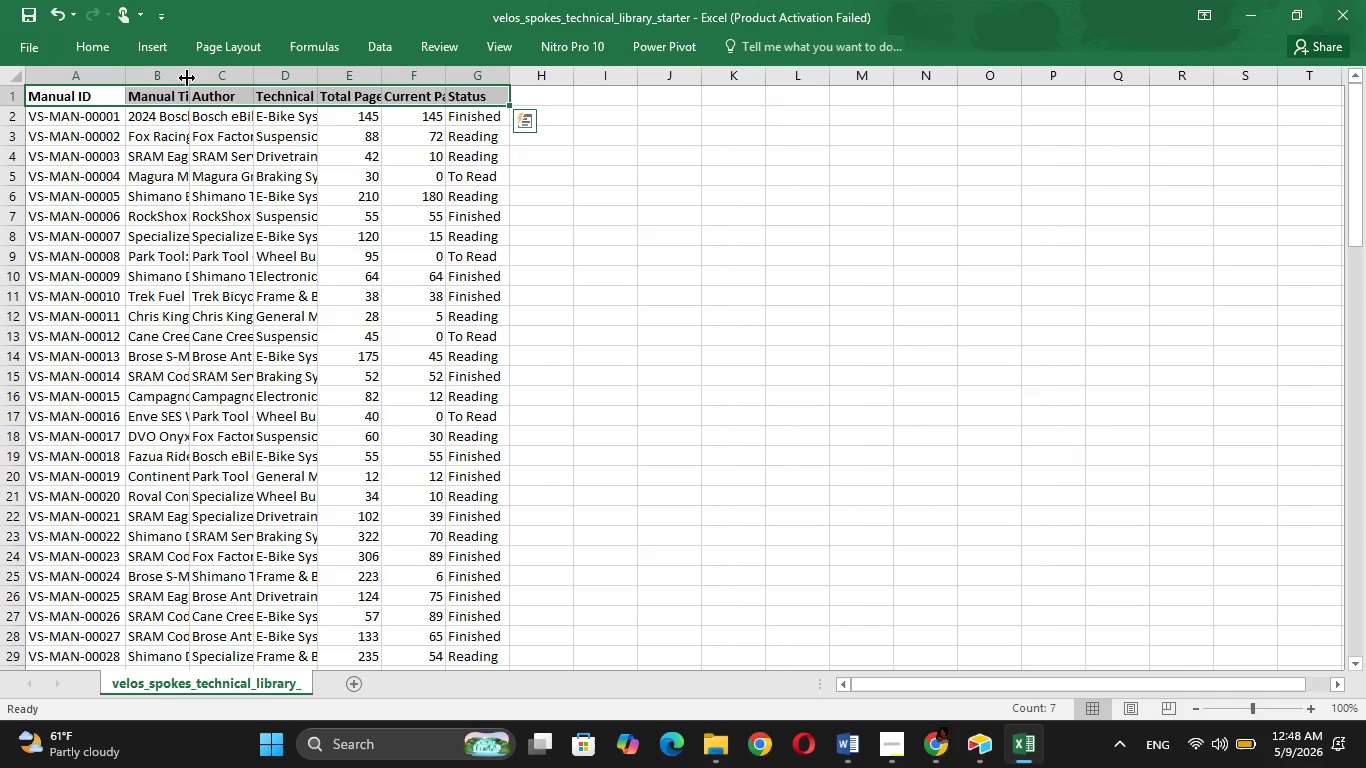 
double_click([187, 78])
 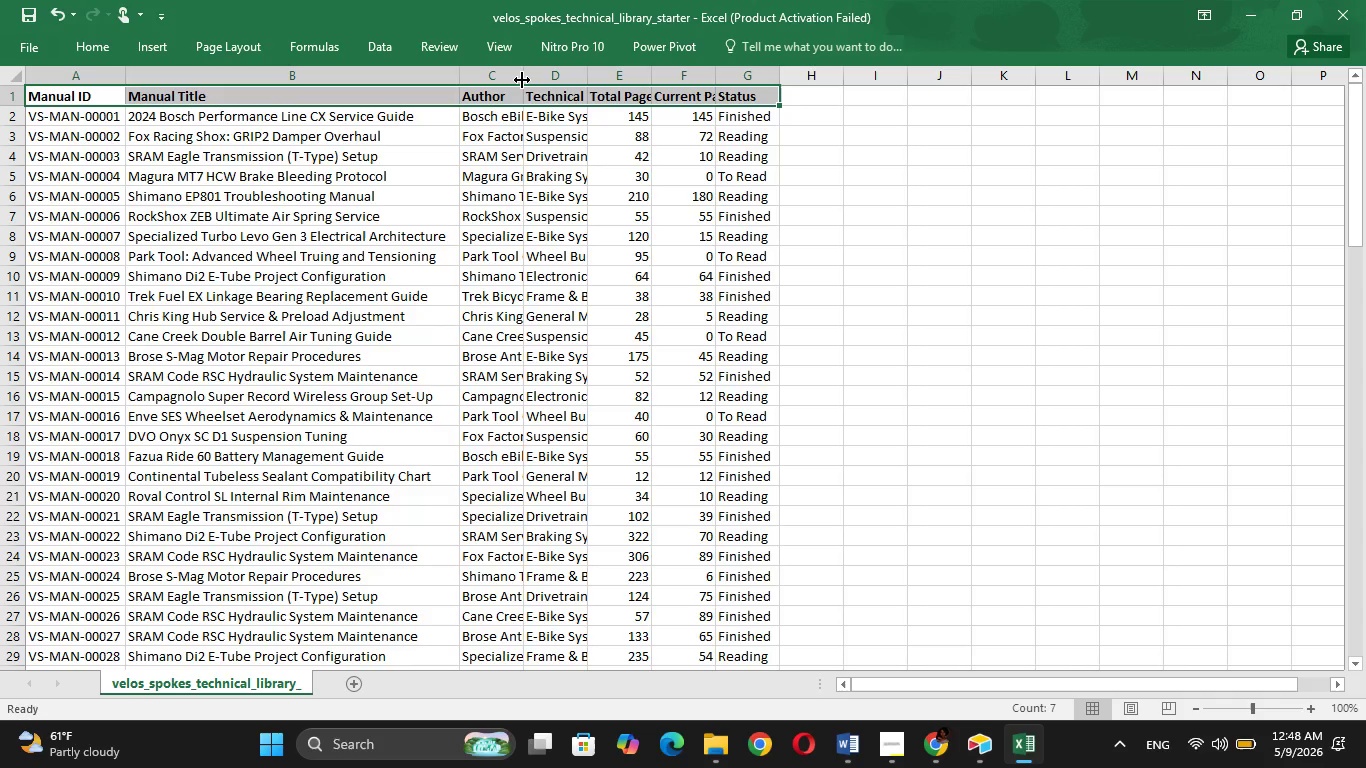 
double_click([522, 80])
 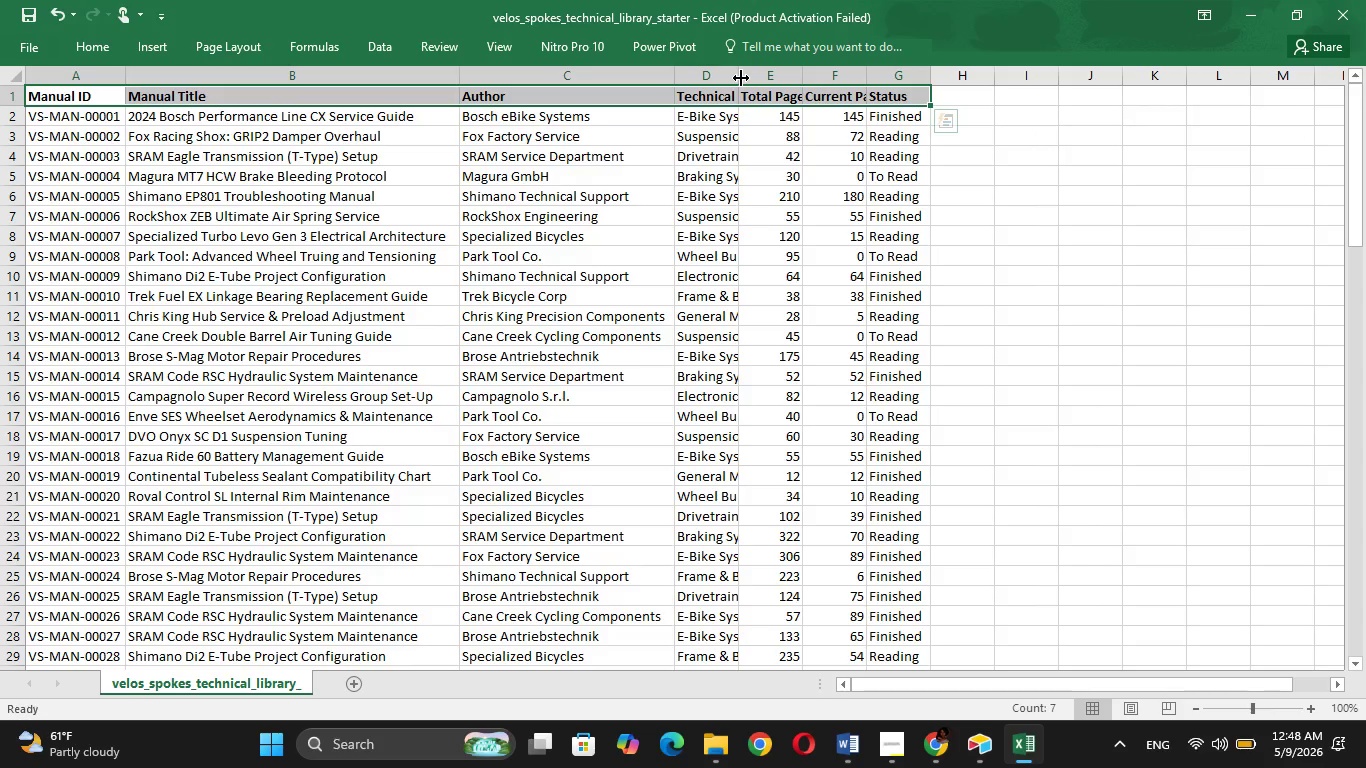 
double_click([741, 78])
 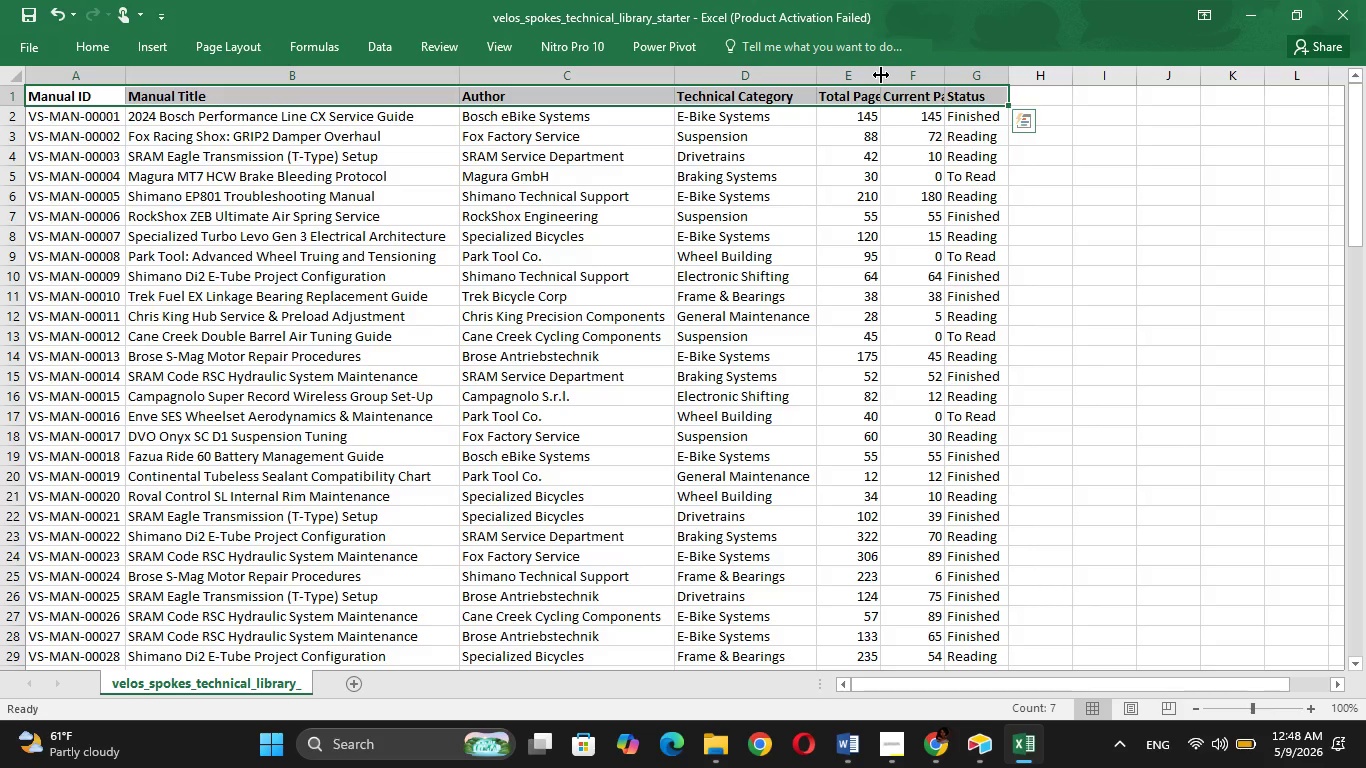 
double_click([881, 75])
 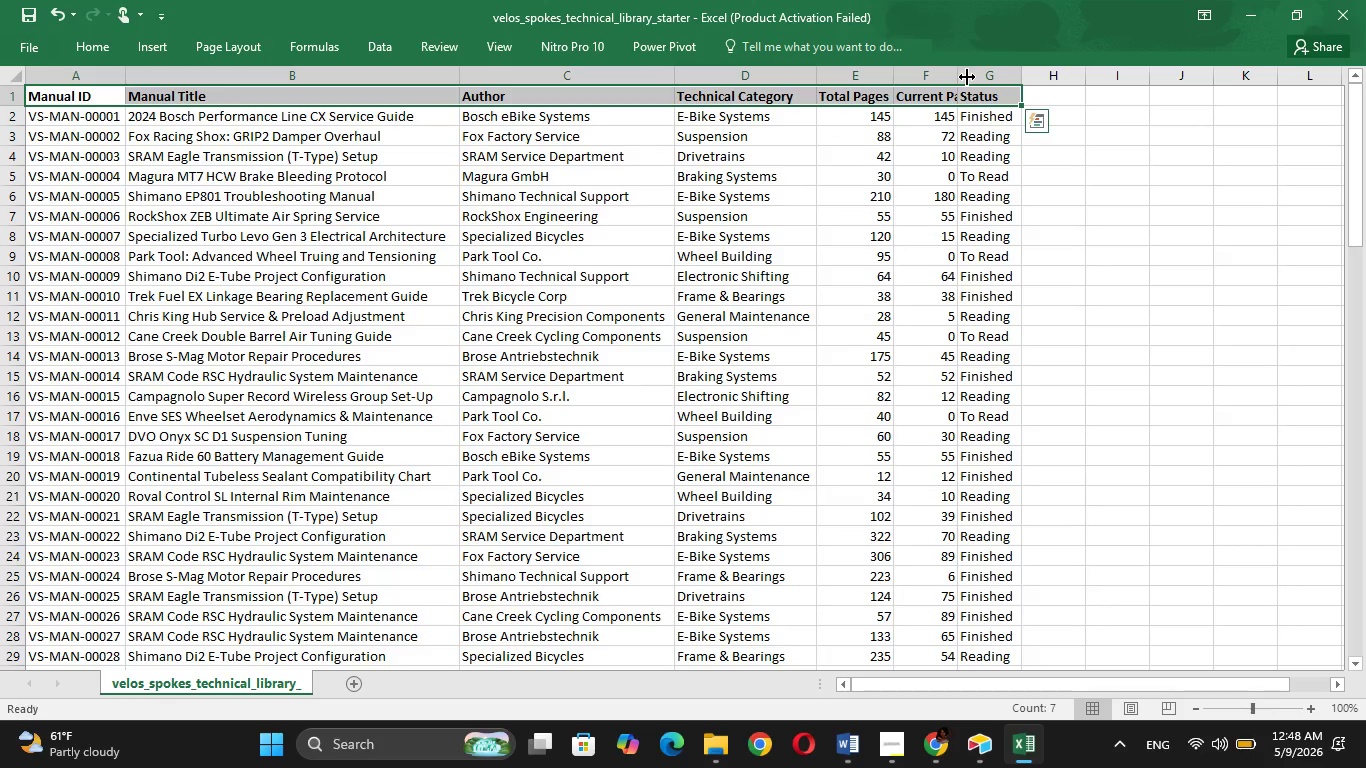 
double_click([967, 77])
 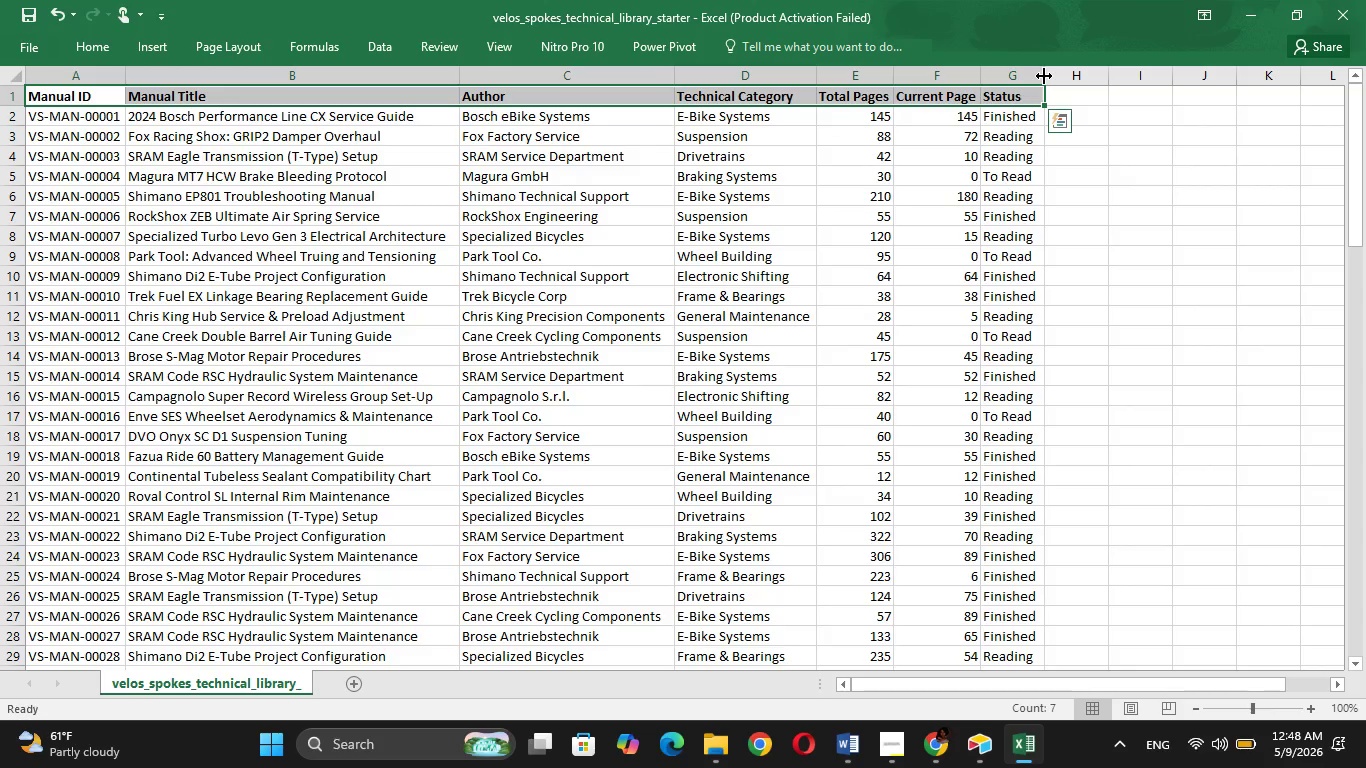 
double_click([1044, 76])
 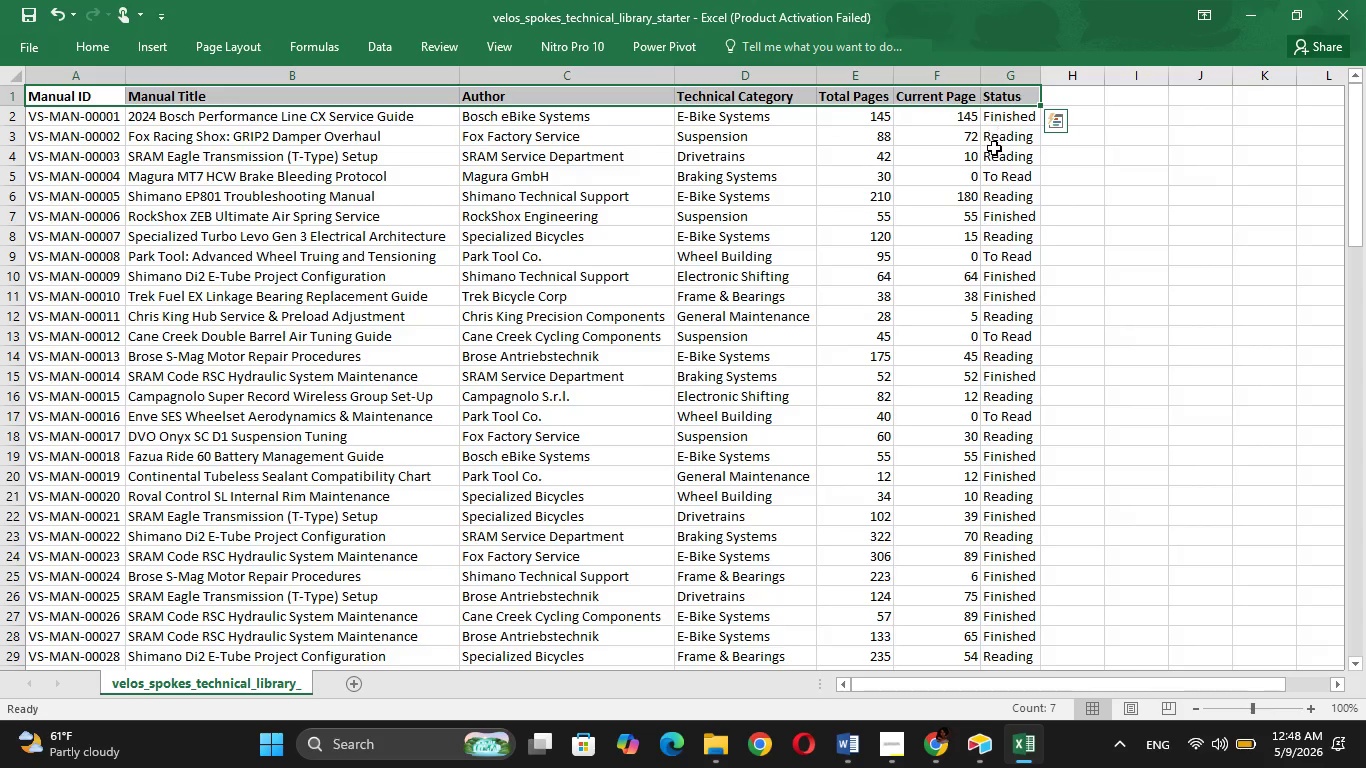 
left_click([994, 149])
 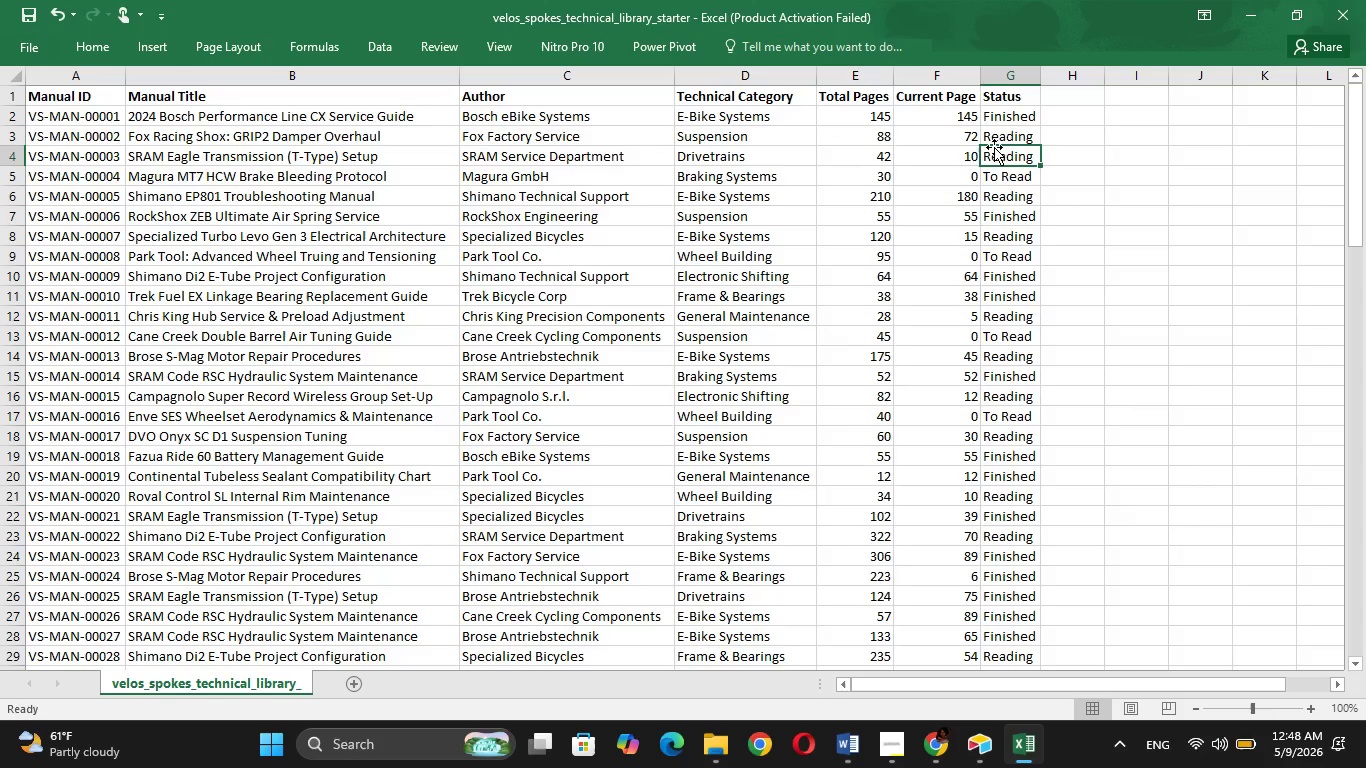 
key(ArrowUp)
 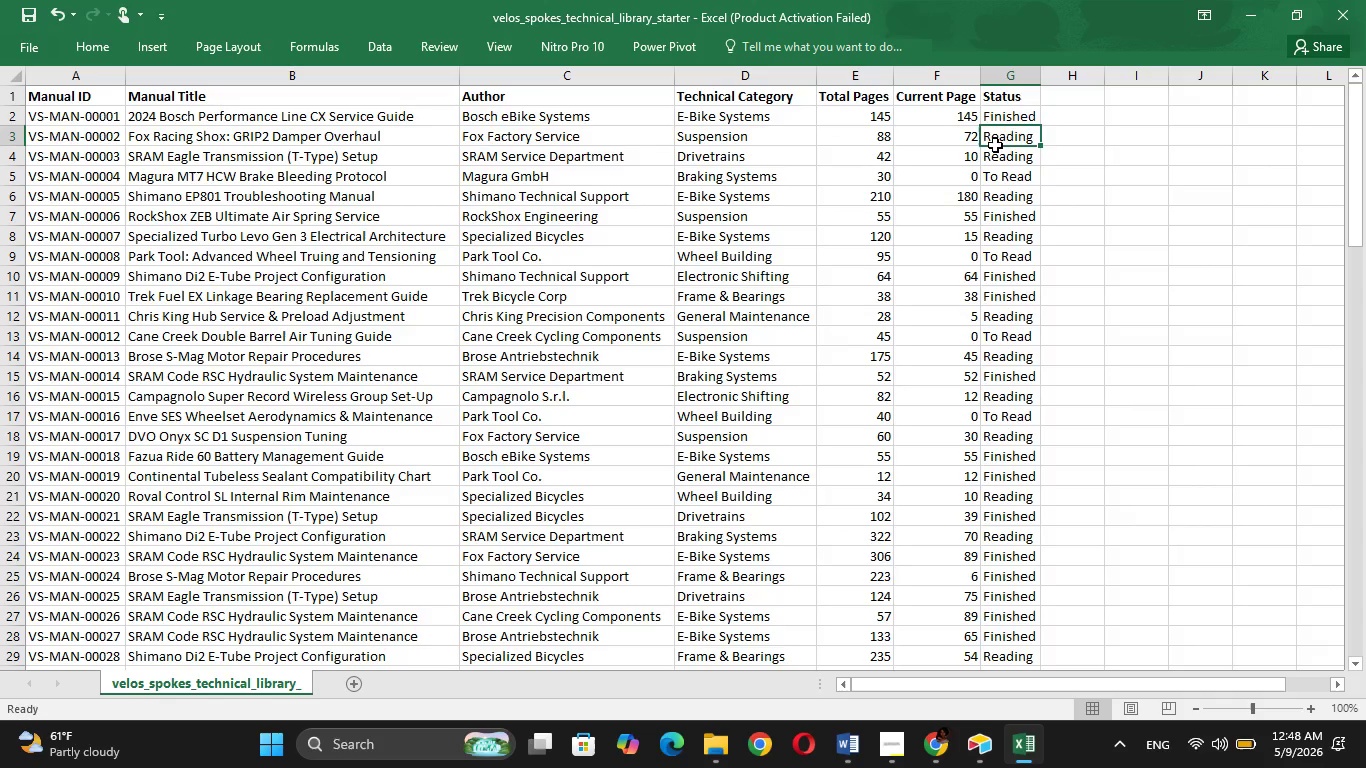 
key(ArrowUp)
 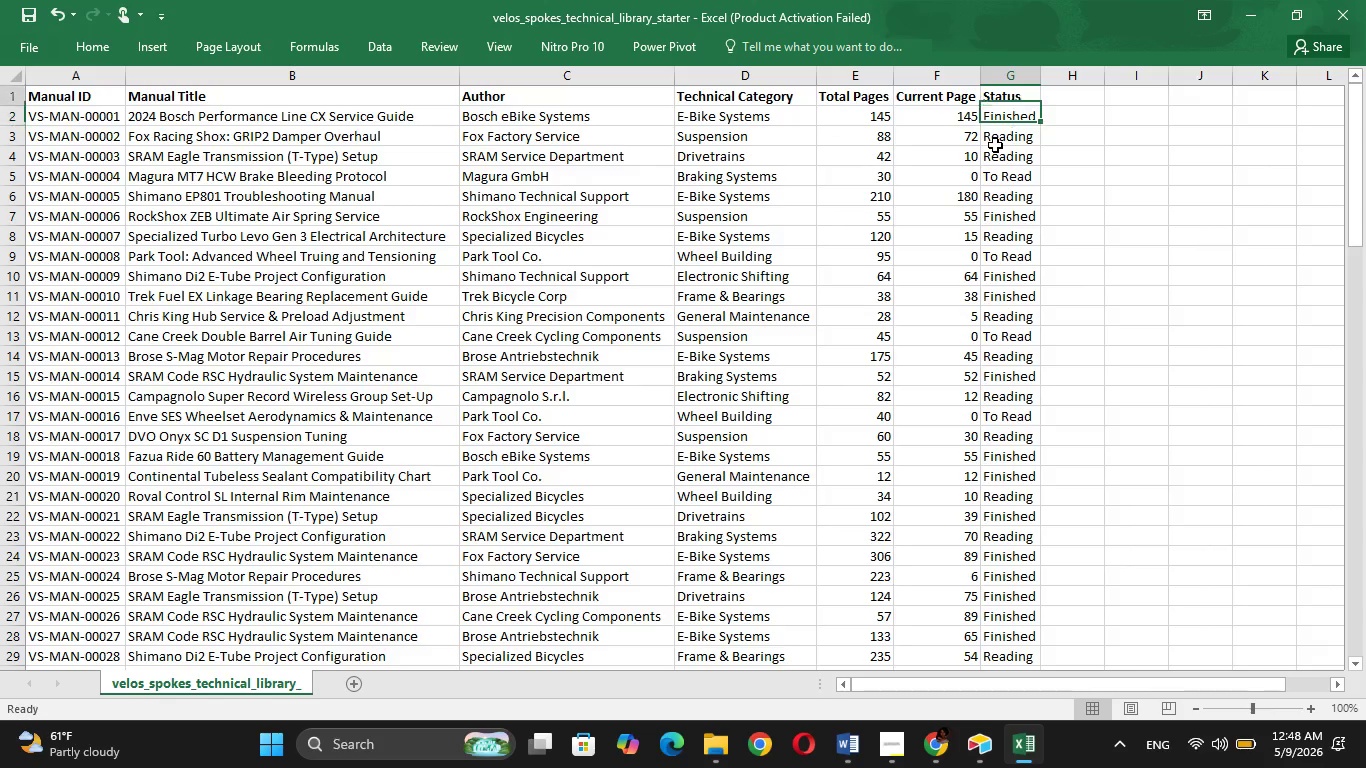 
key(ArrowUp)
 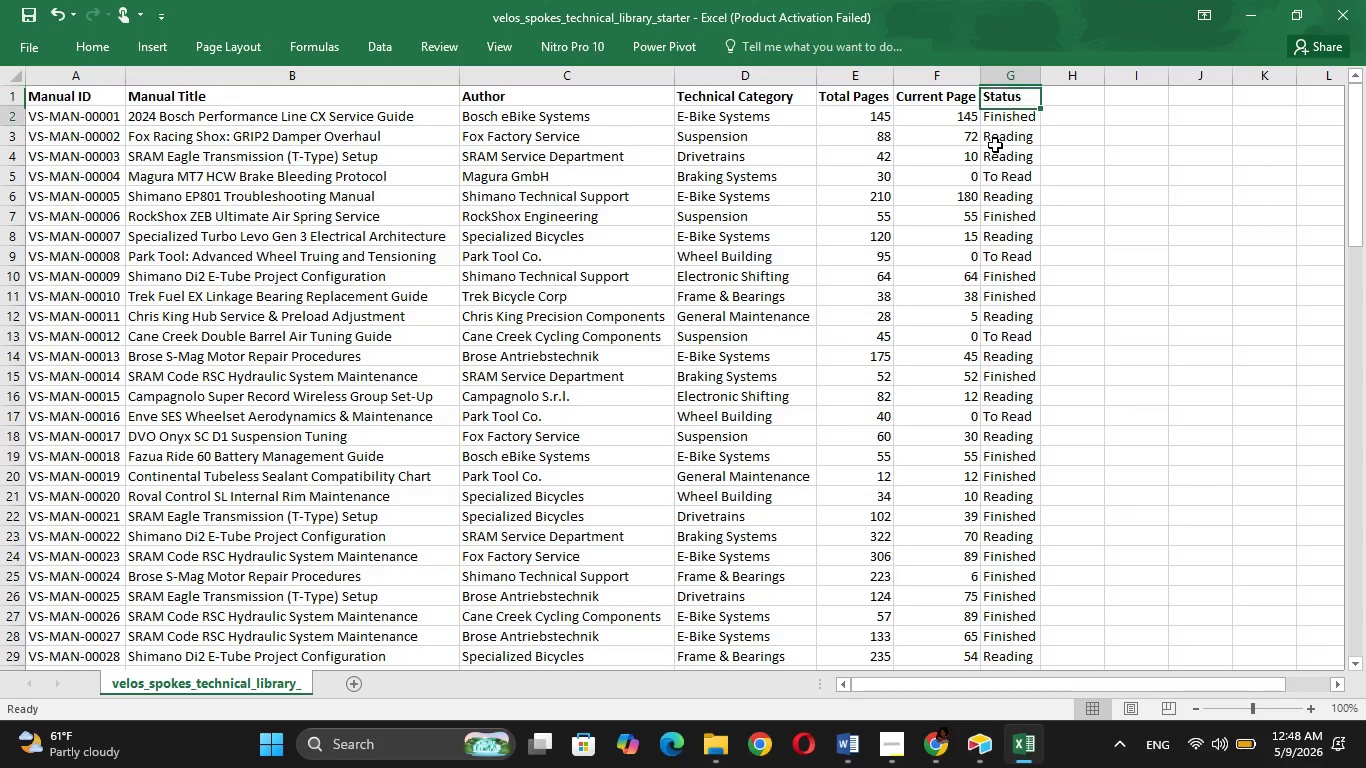 
key(ArrowDown)
 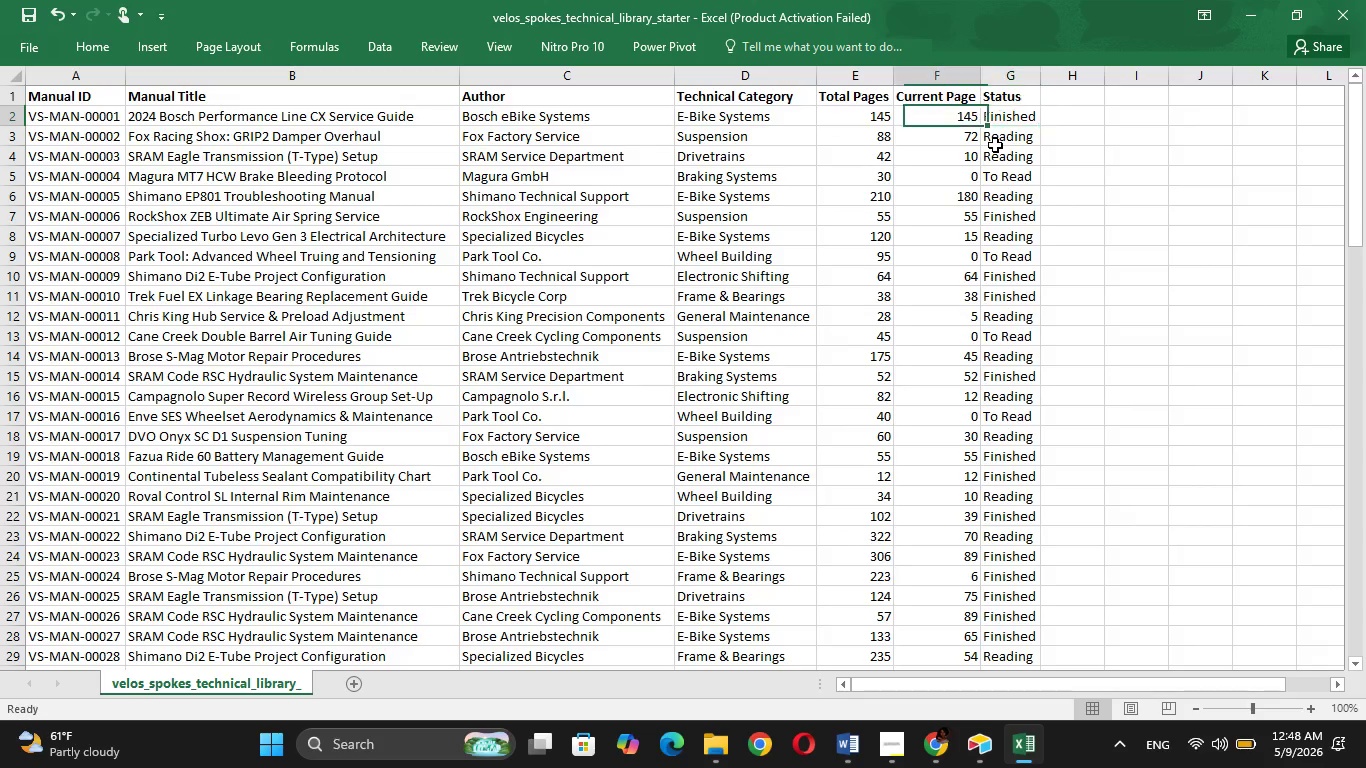 
key(ArrowLeft)
 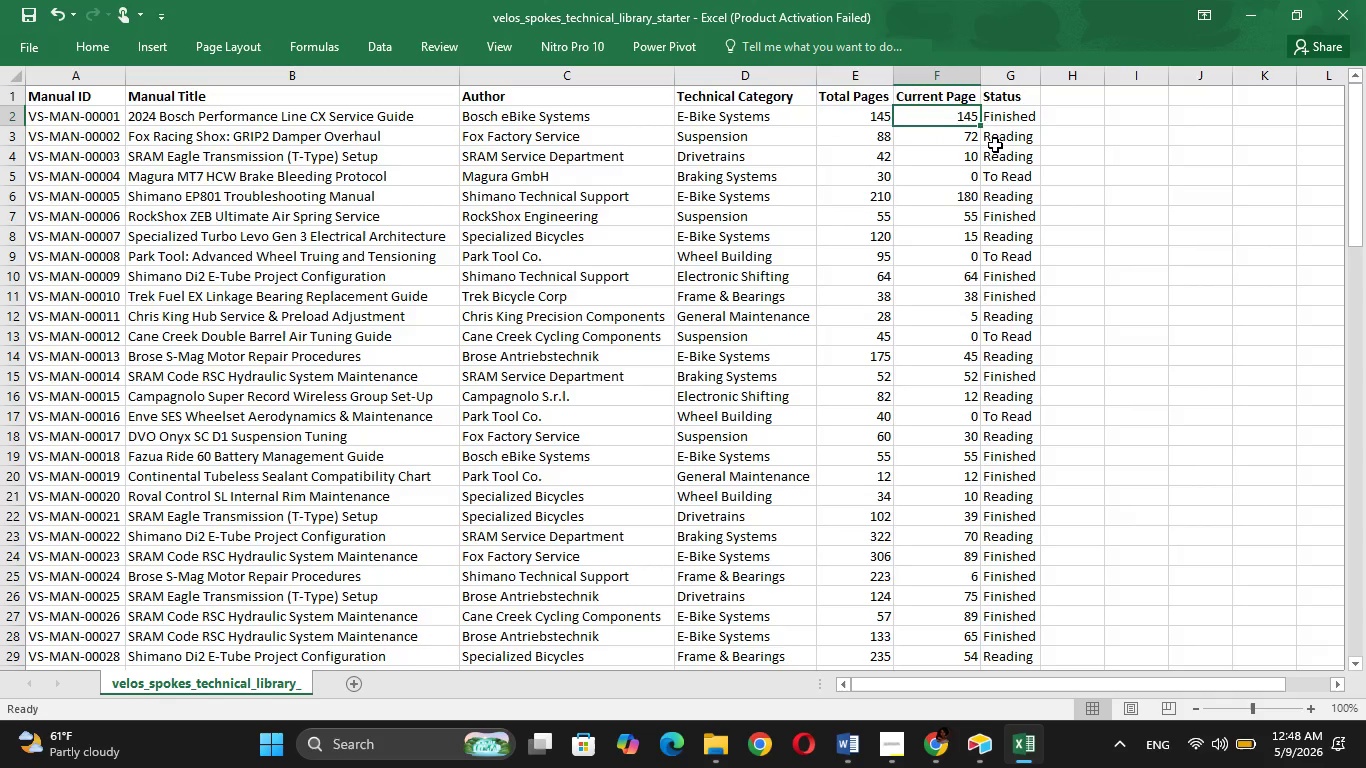 
key(ArrowLeft)
 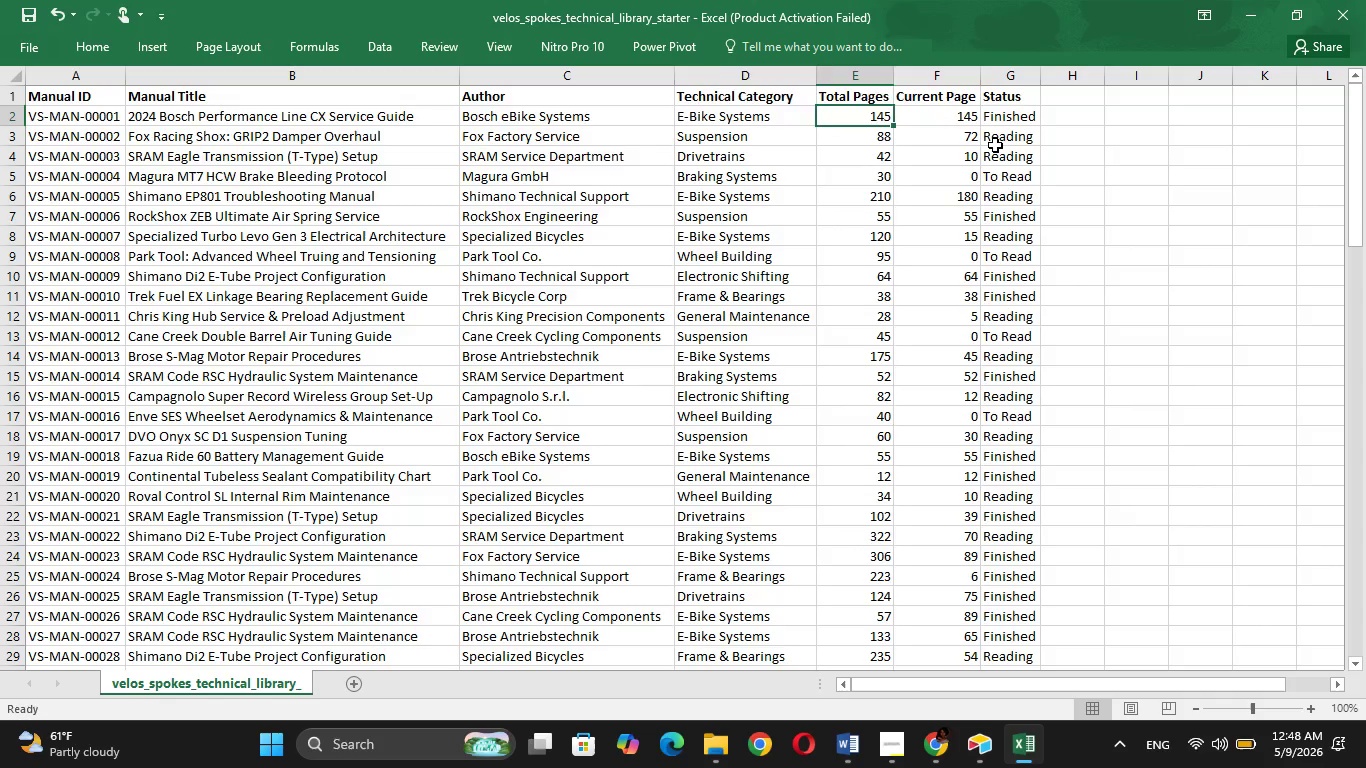 
key(ArrowLeft)
 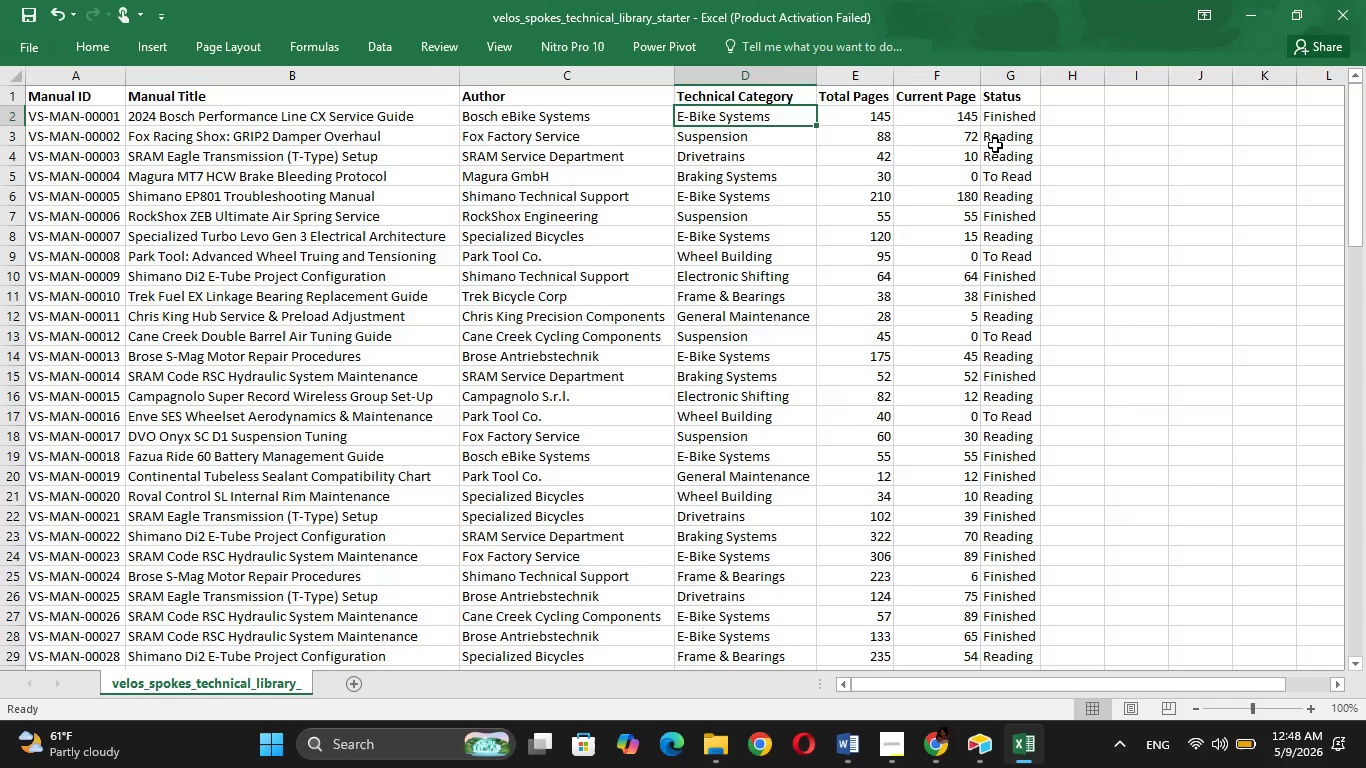 
key(ArrowLeft)
 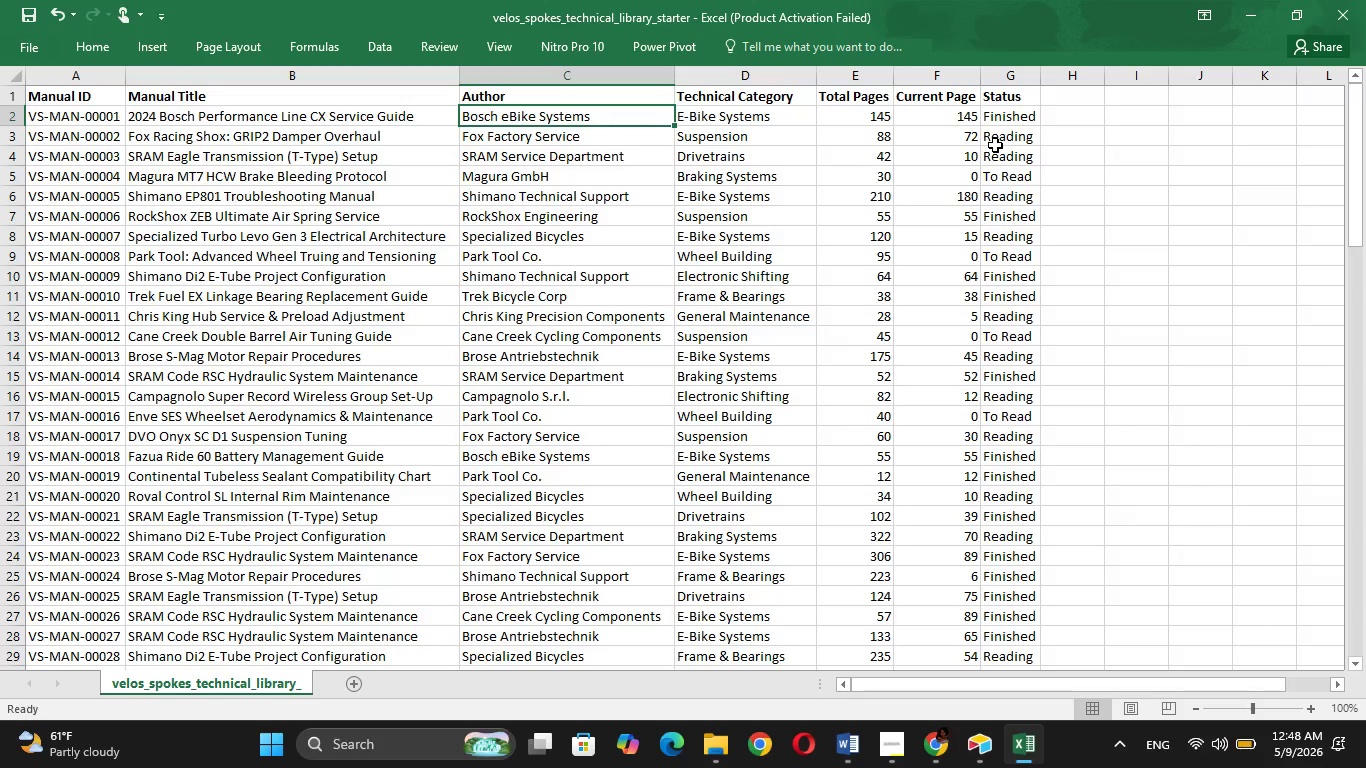 
key(ArrowLeft)
 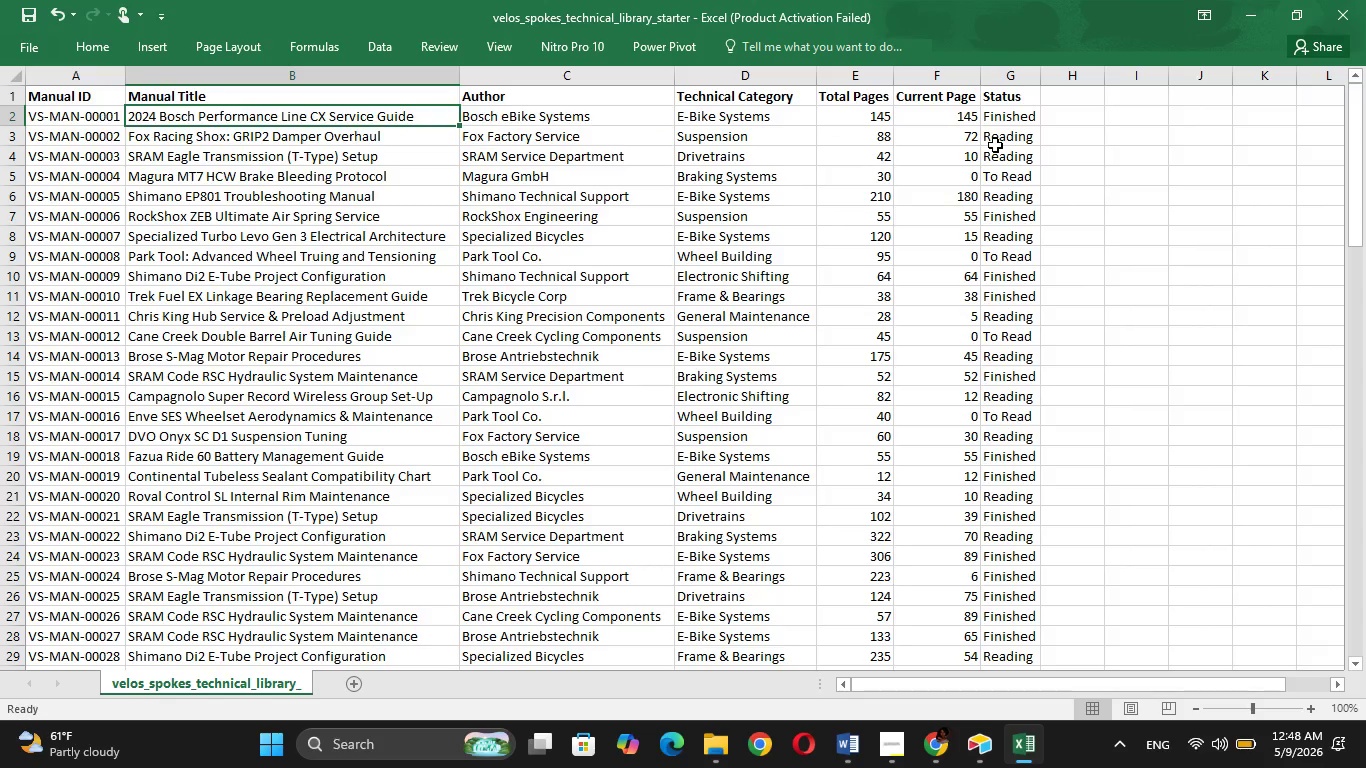 
key(ArrowLeft)
 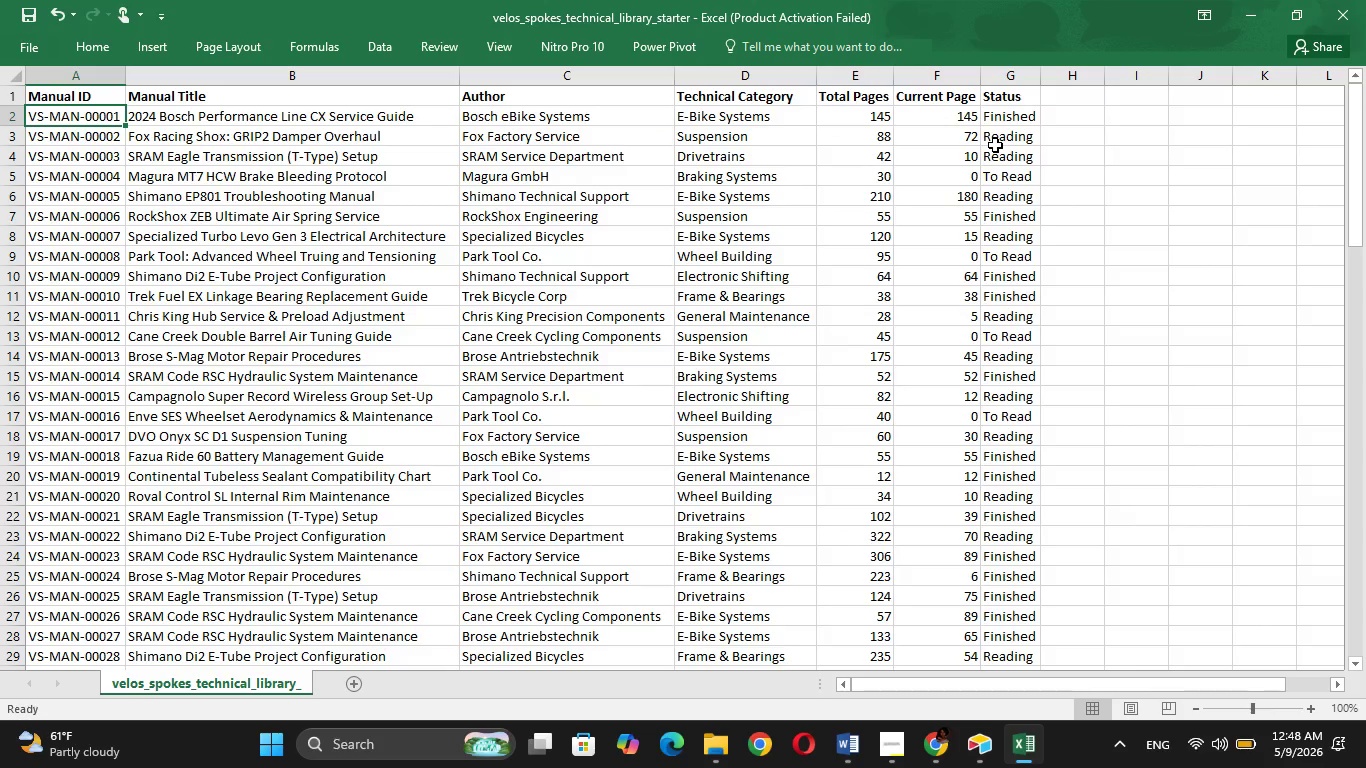 
key(ArrowDown)
 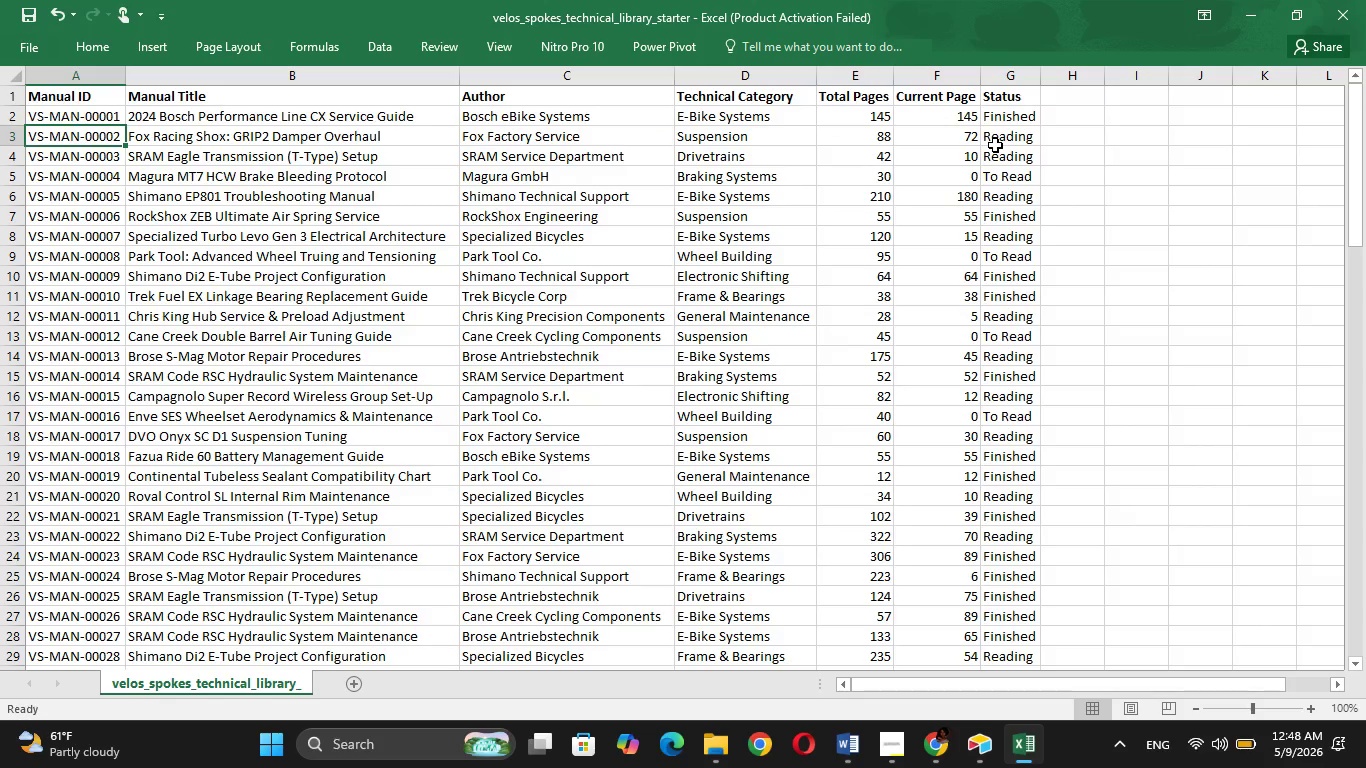 
key(ArrowUp)
 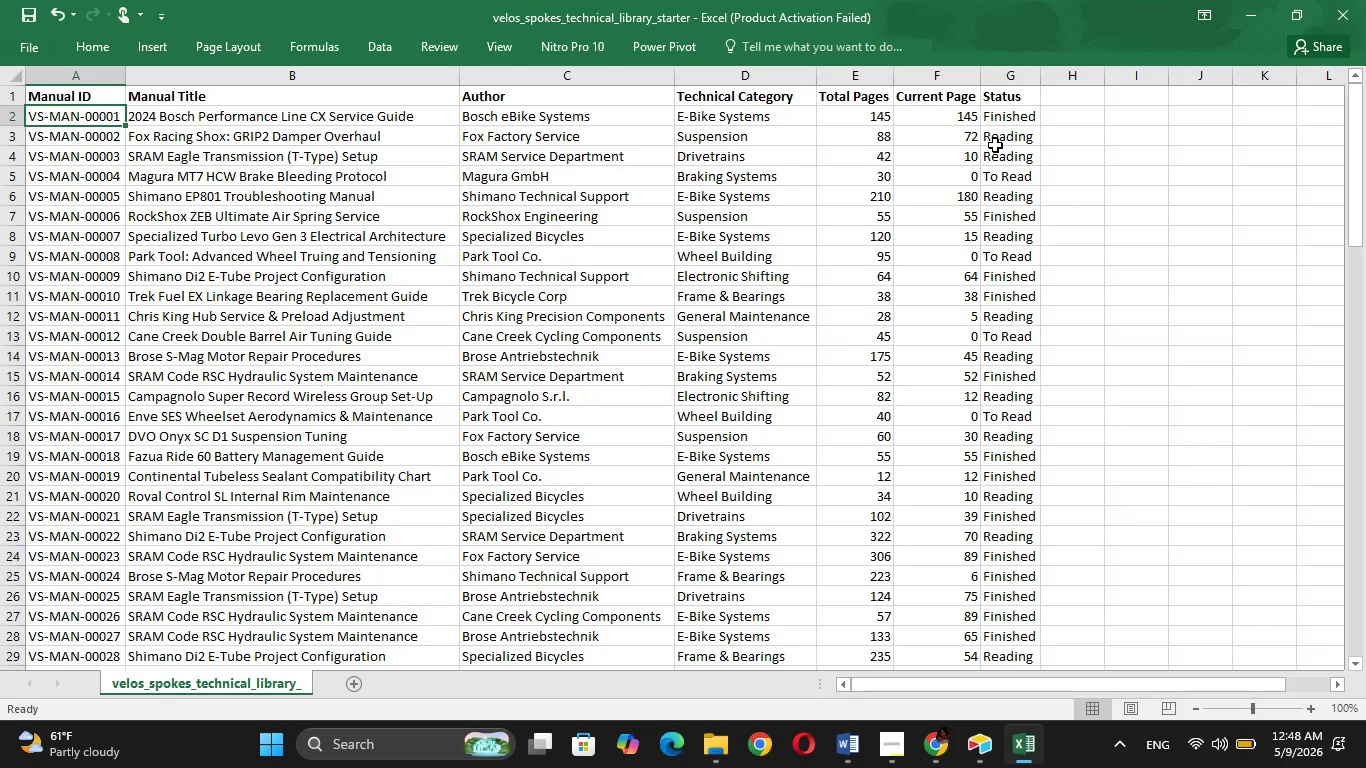 
key(ArrowRight)
 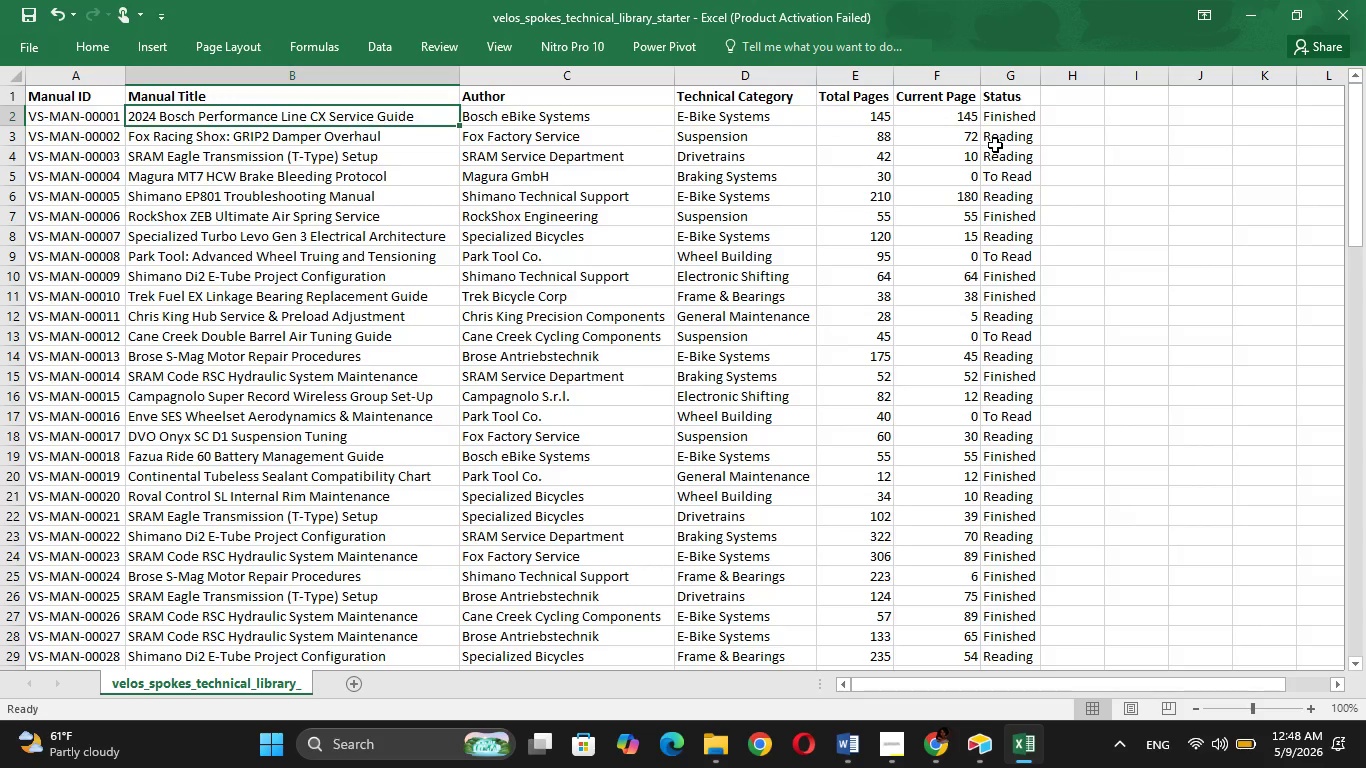 
key(ArrowDown)
 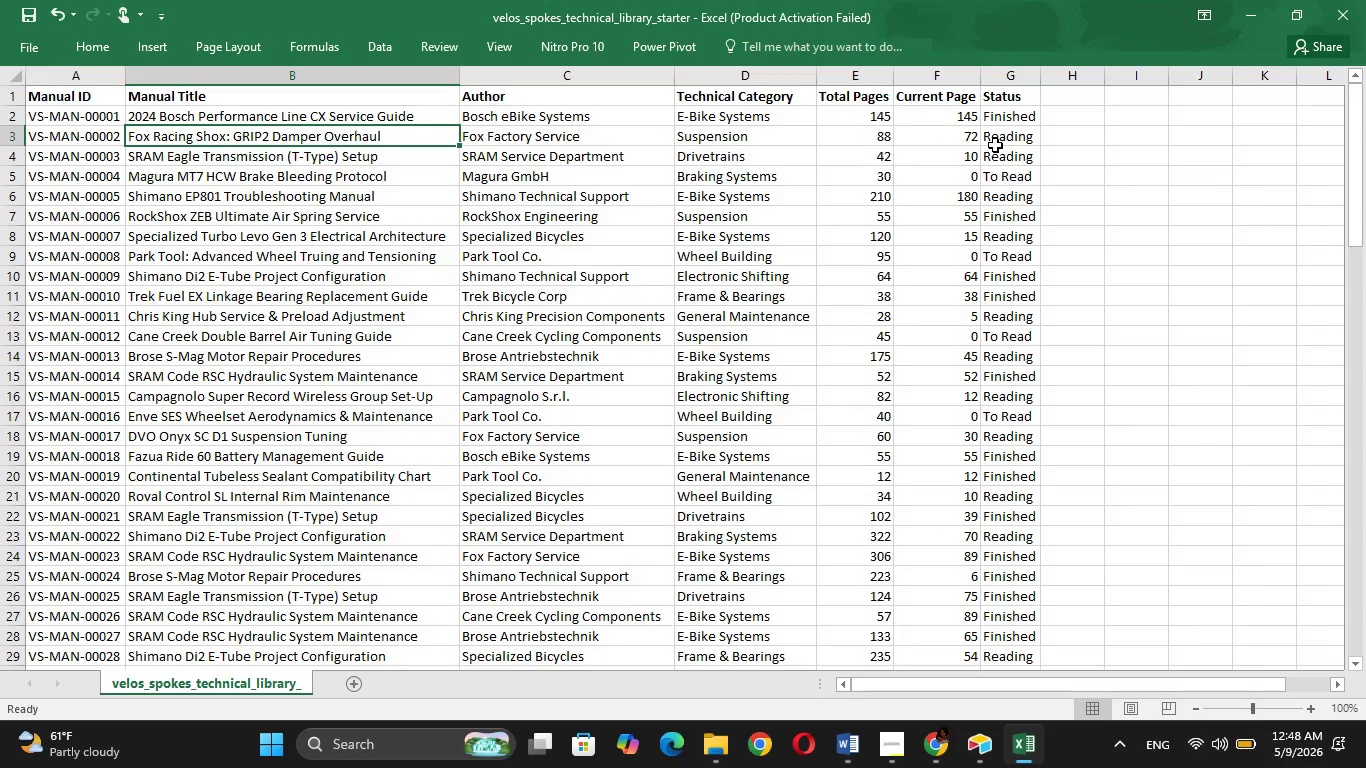 
key(ArrowLeft)
 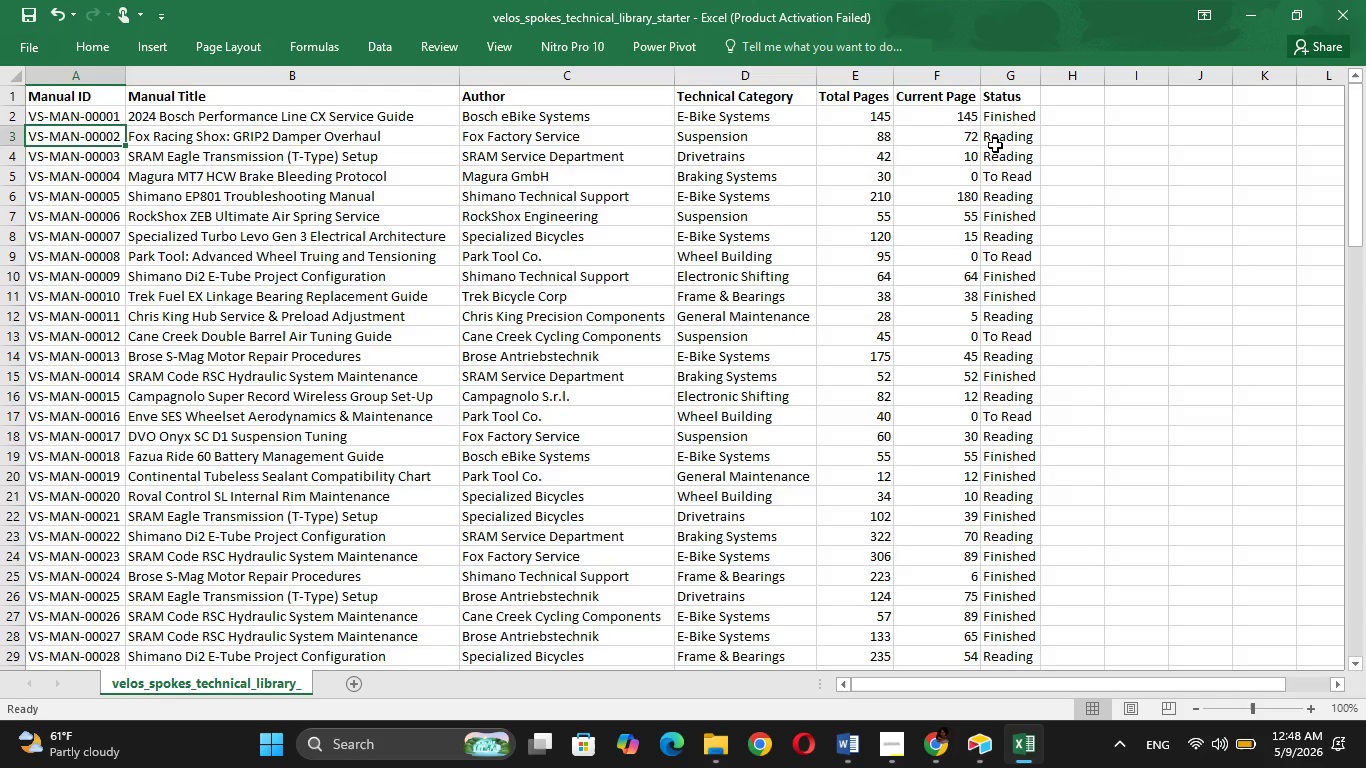 
key(ArrowUp)
 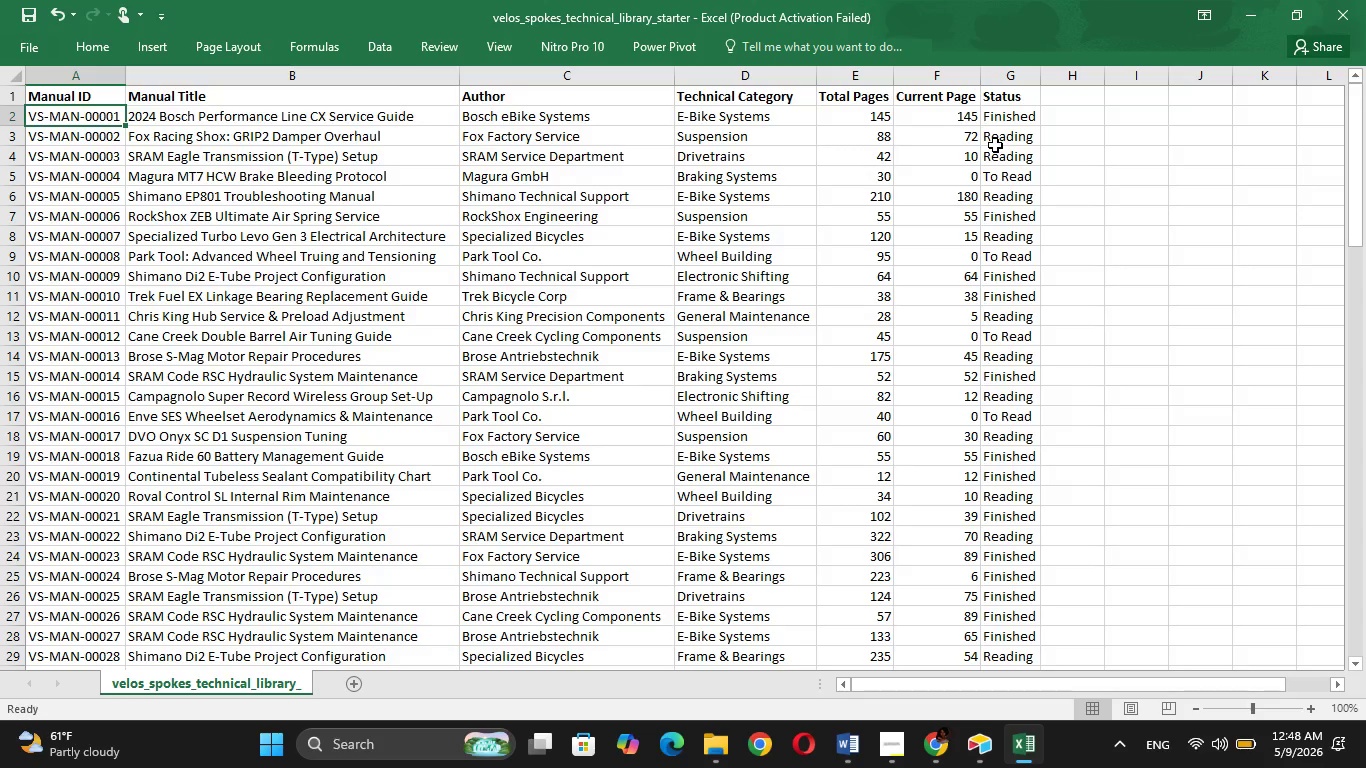 
key(ArrowRight)
 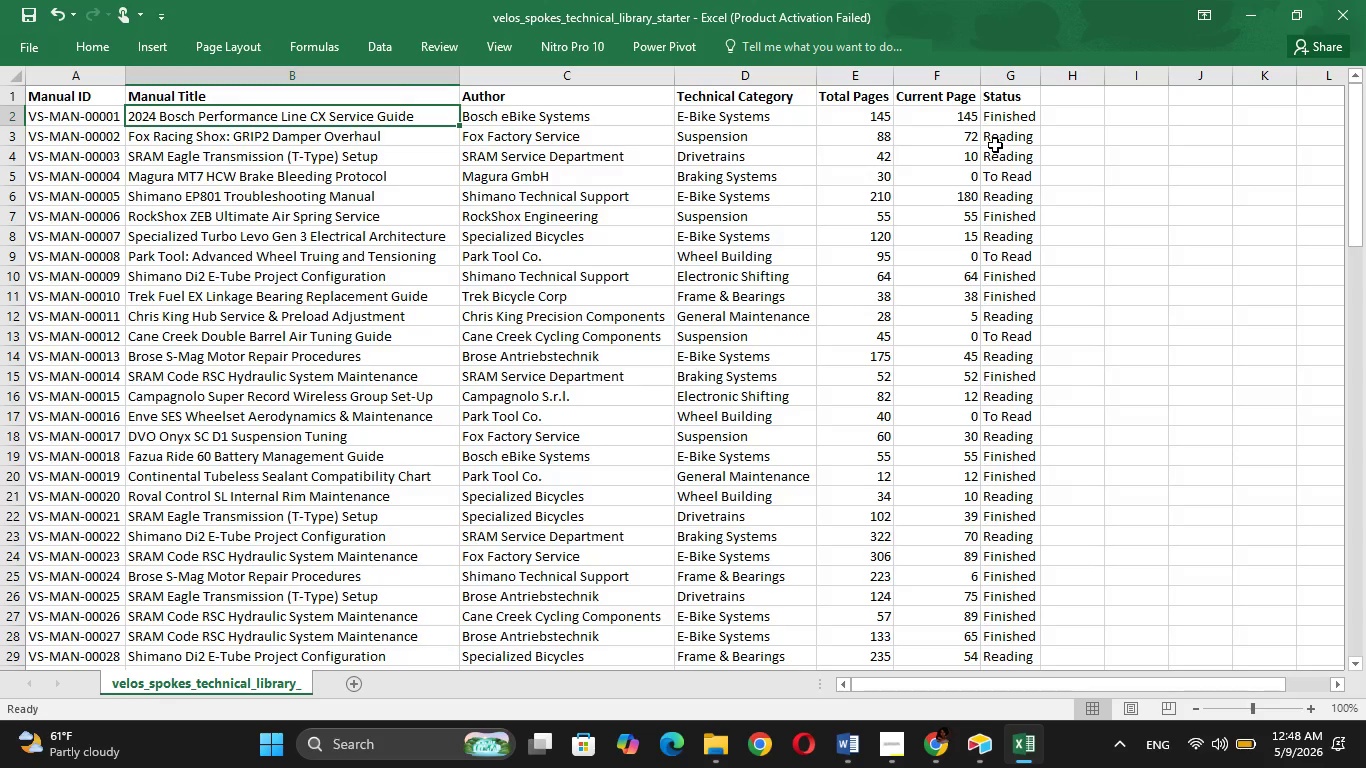 
key(ArrowDown)
 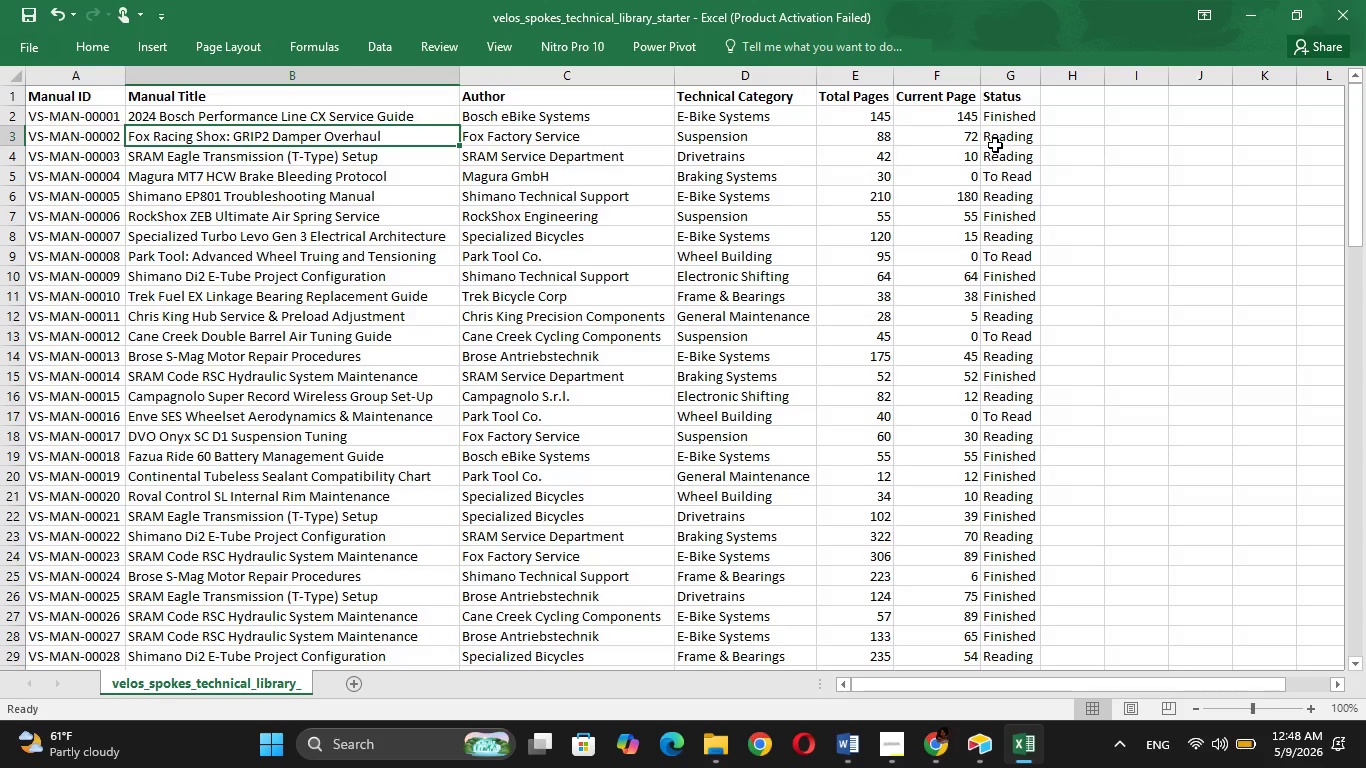 
key(ArrowLeft)
 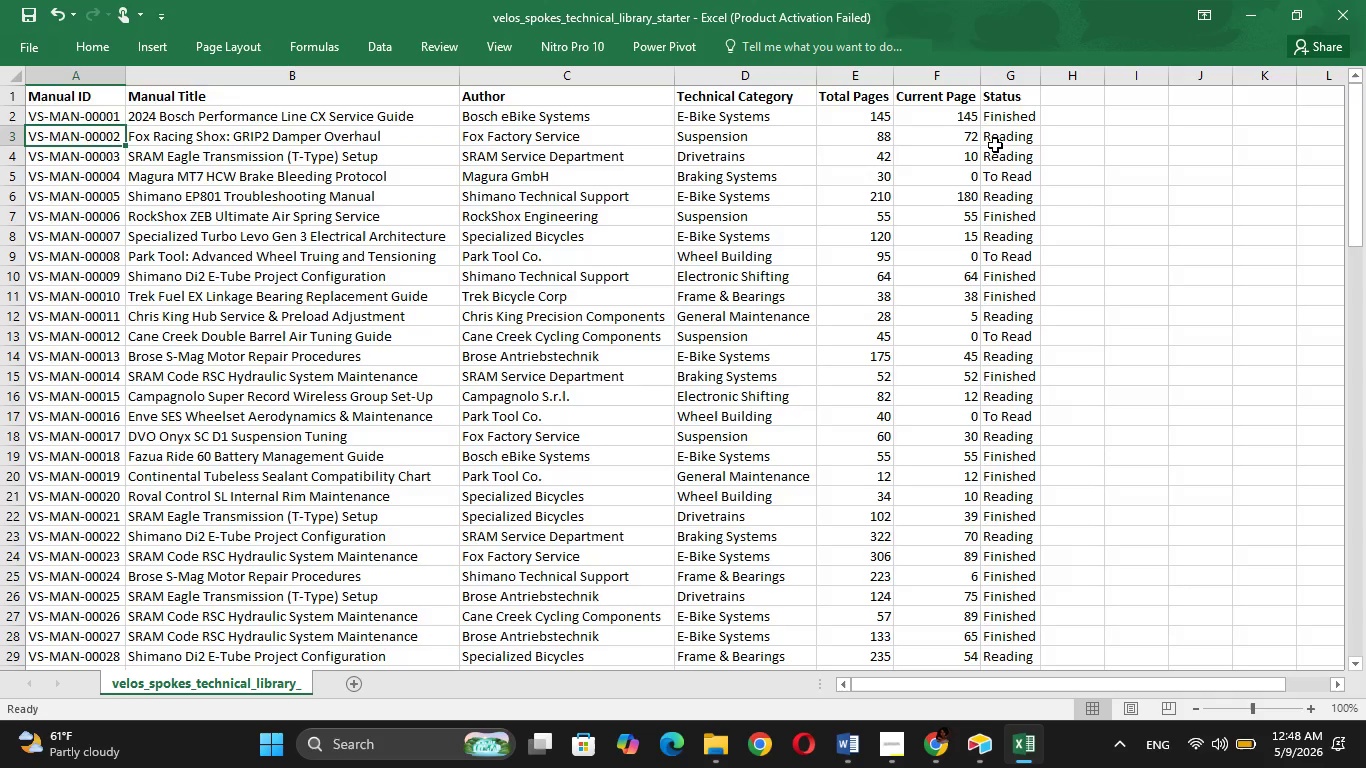 
key(ArrowUp)
 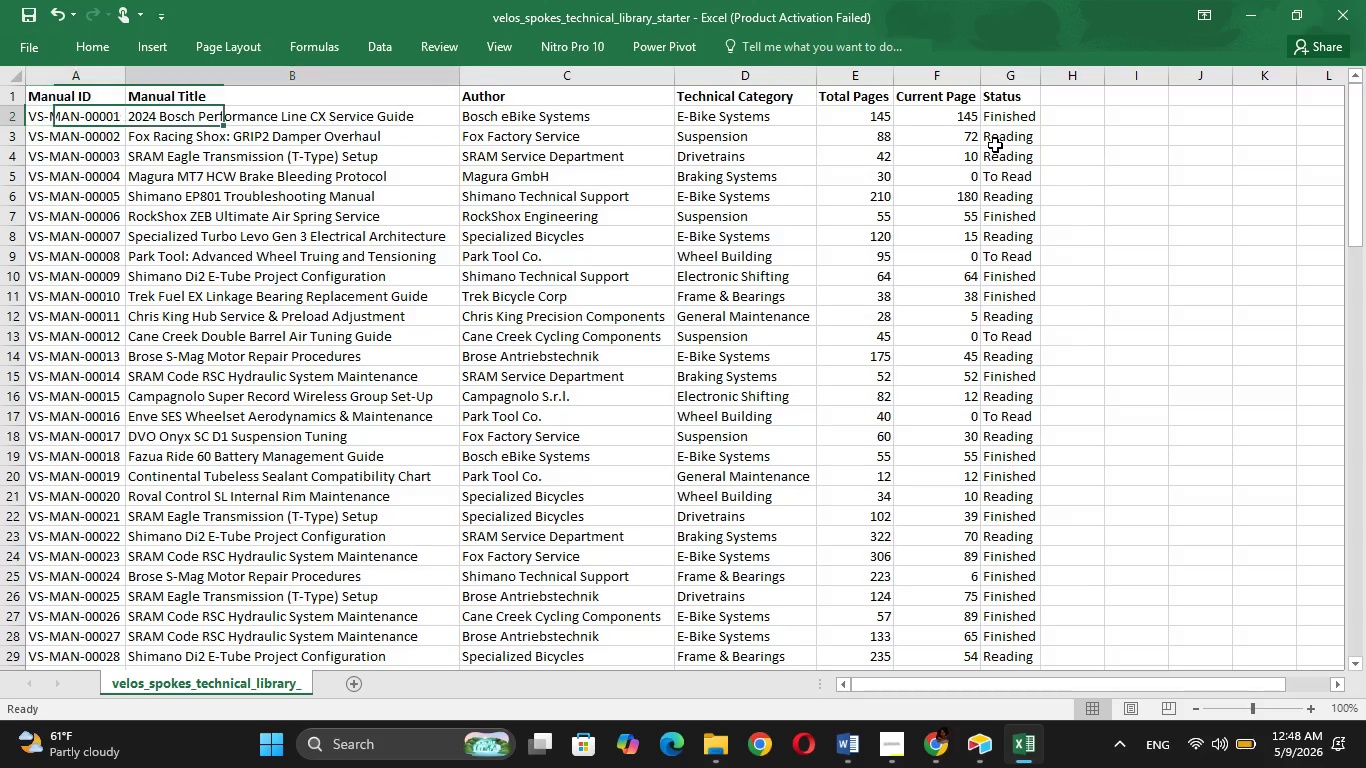 
key(ArrowRight)
 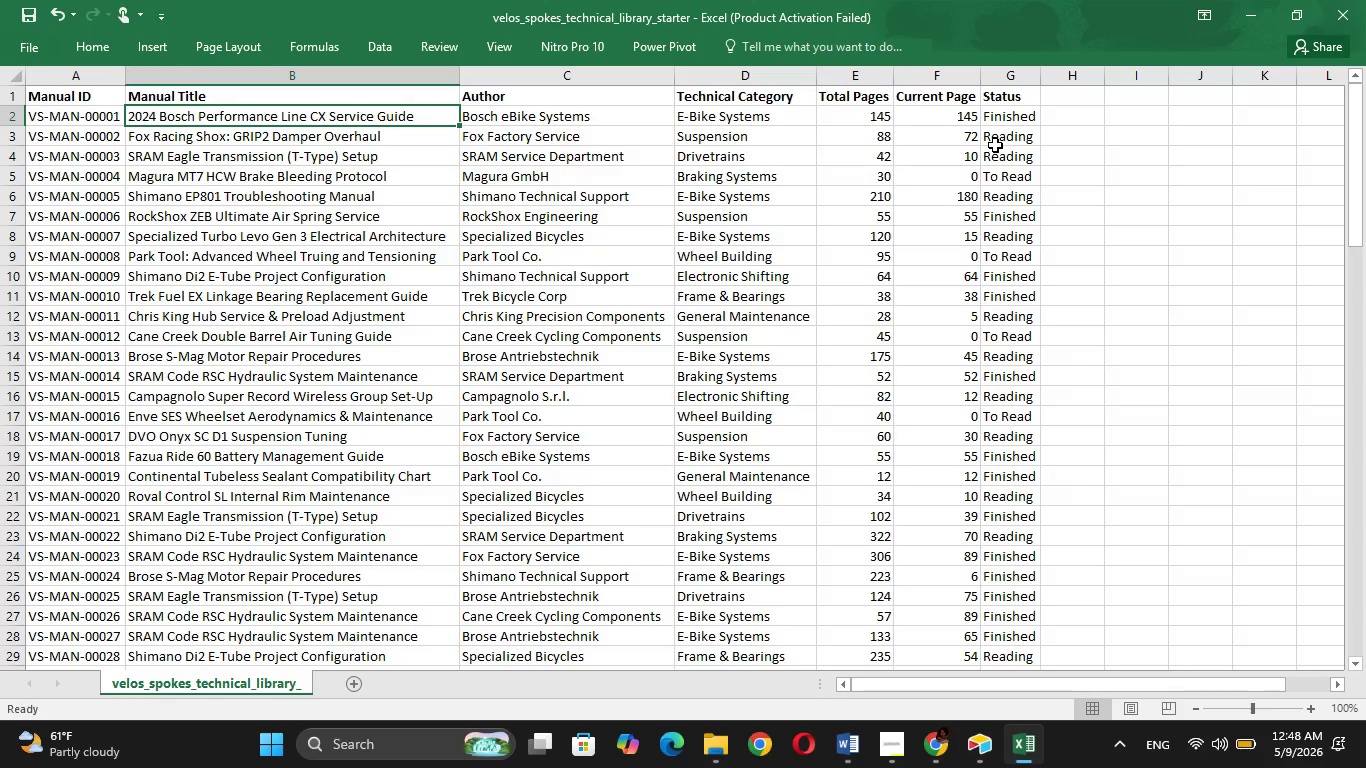 
key(ArrowDown)
 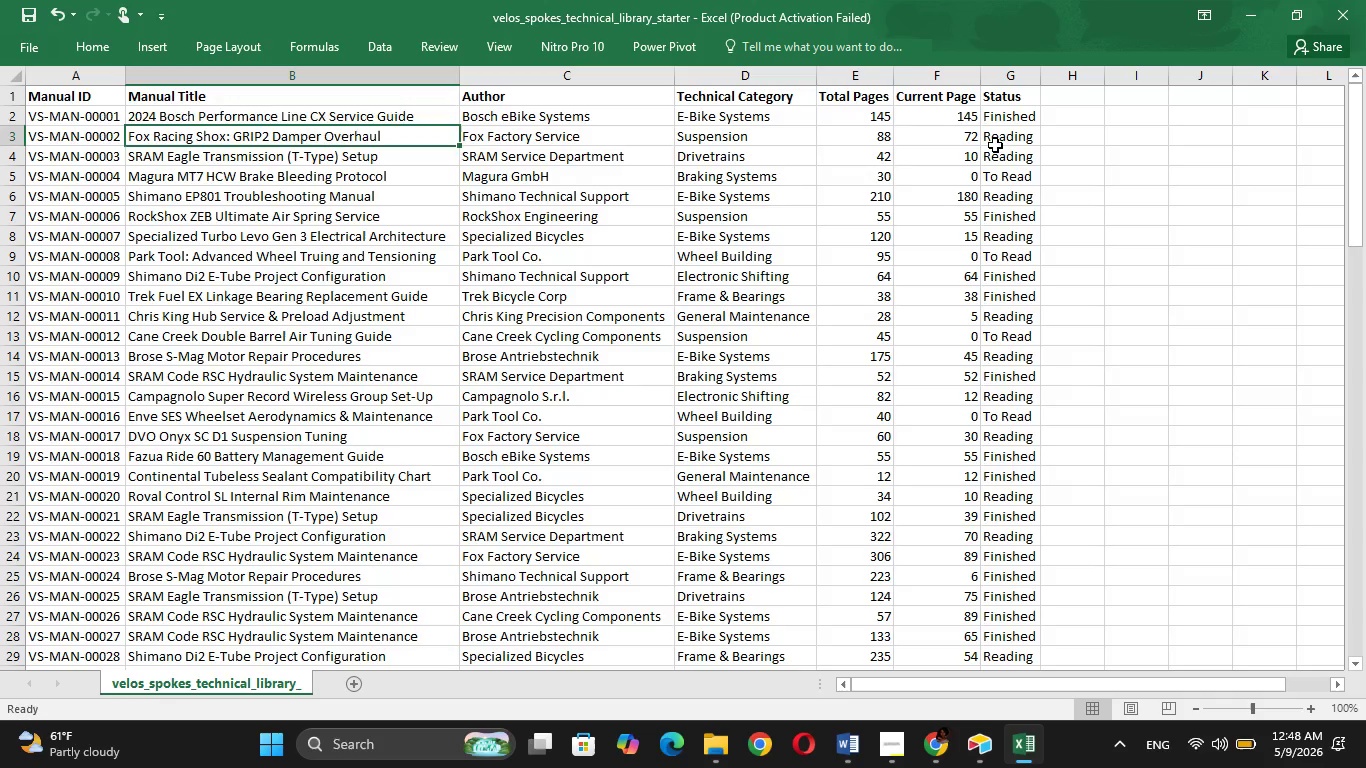 
key(ArrowUp)
 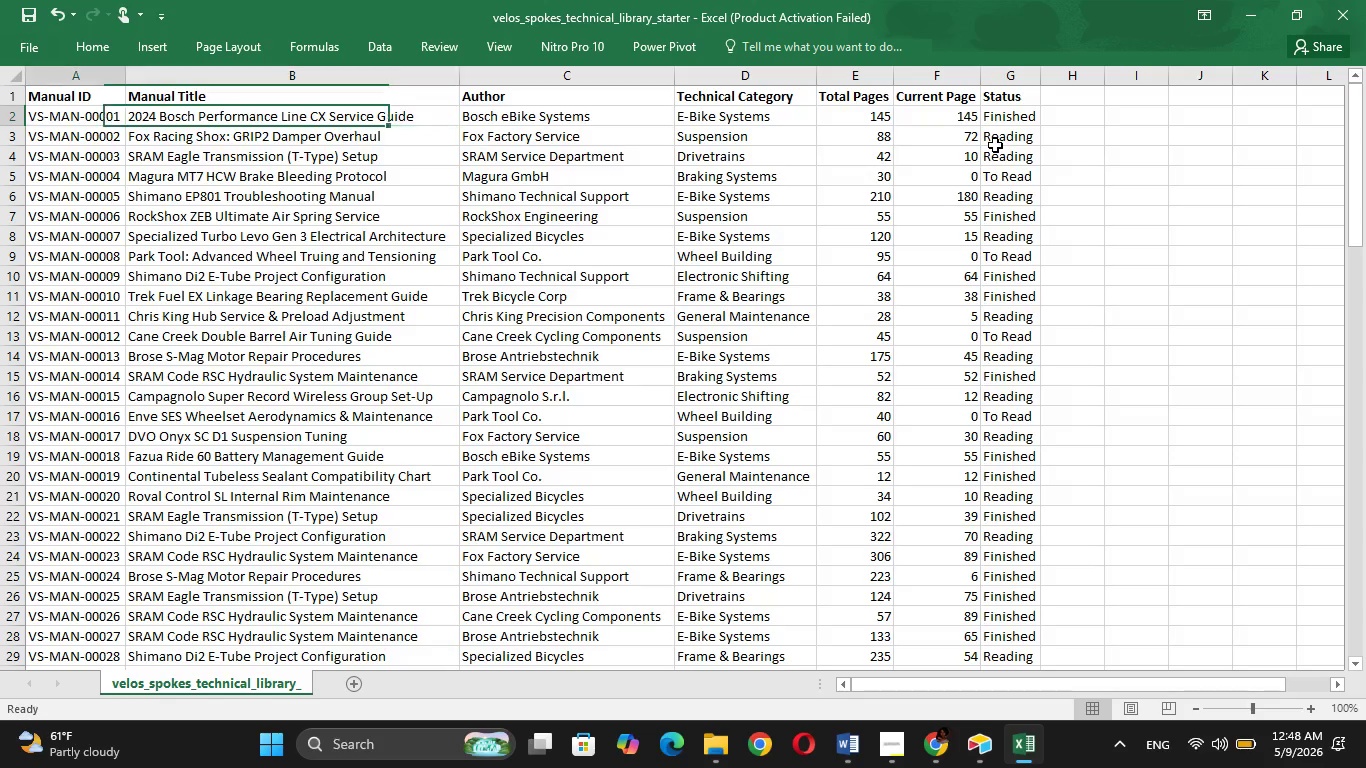 
key(ArrowLeft)
 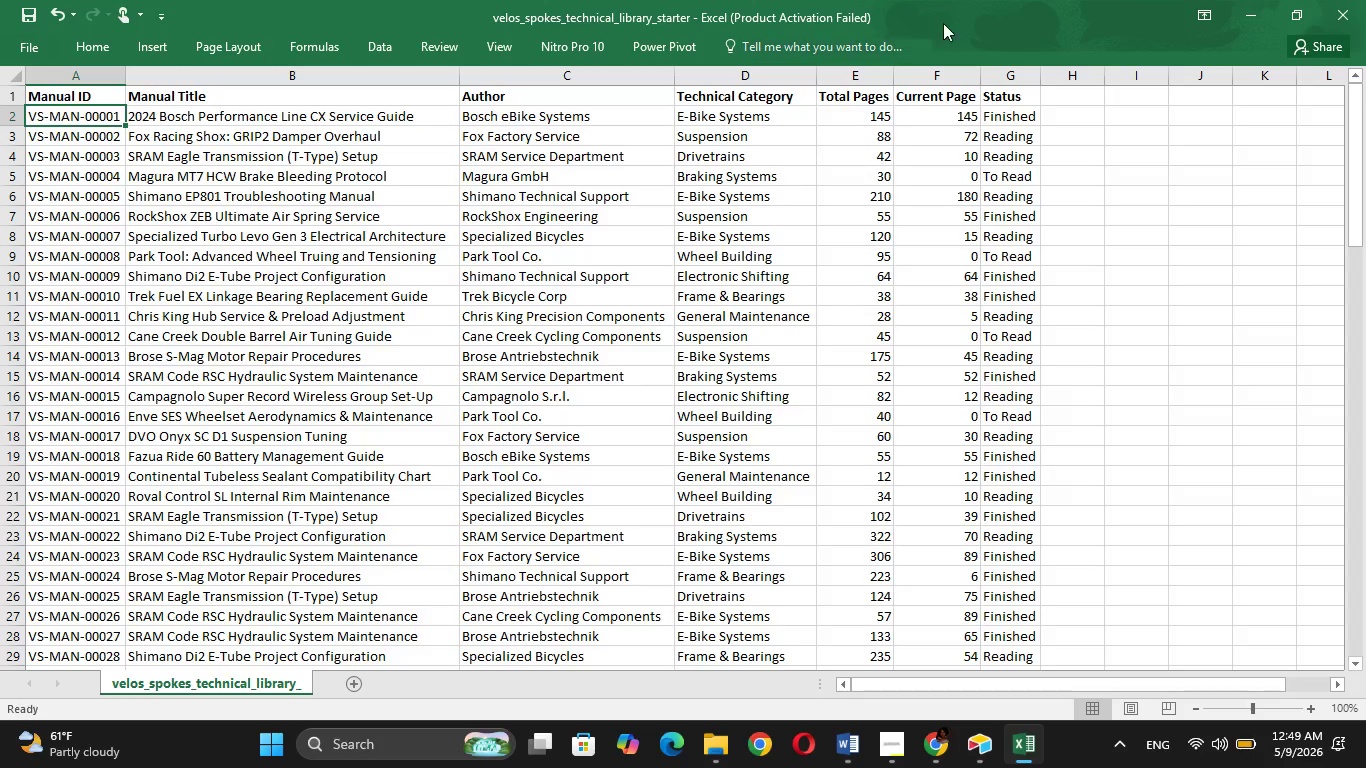 
wait(5.25)
 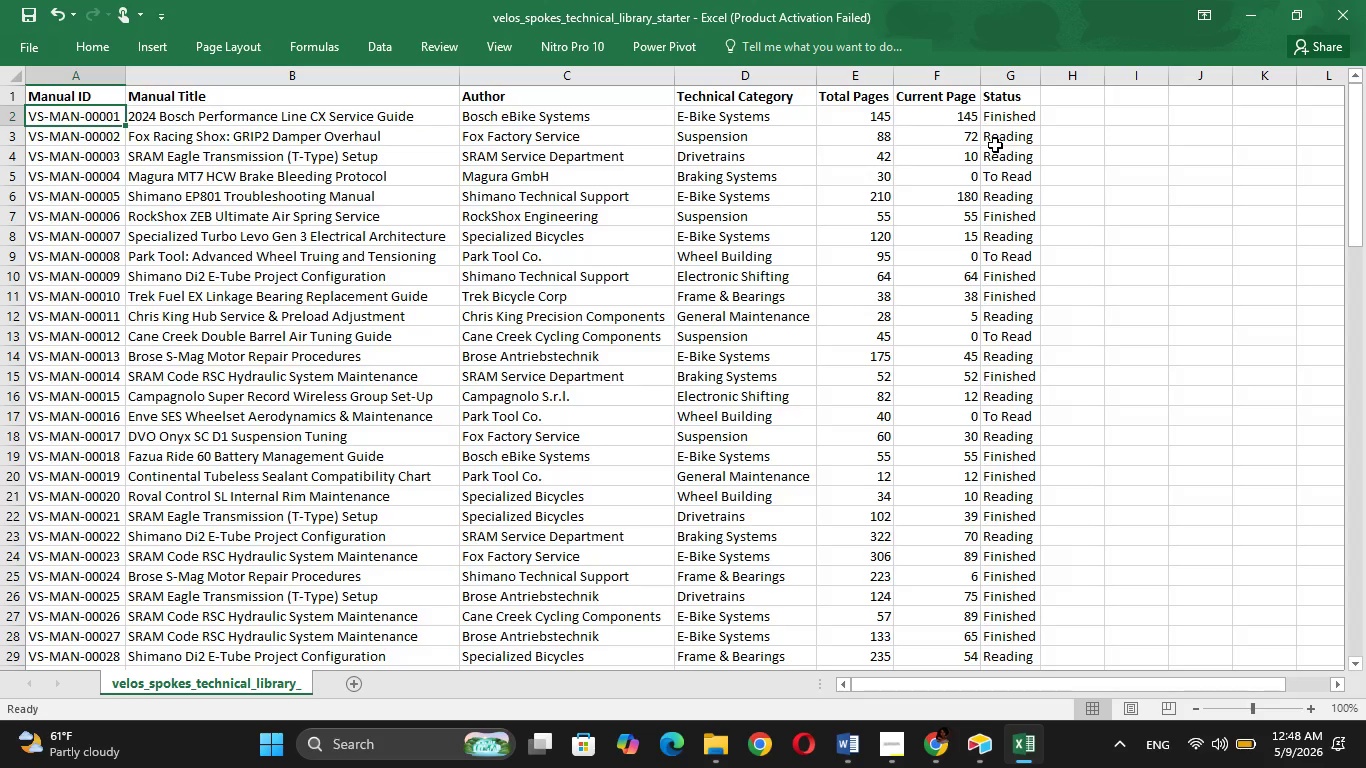 
left_click([1256, 17])
 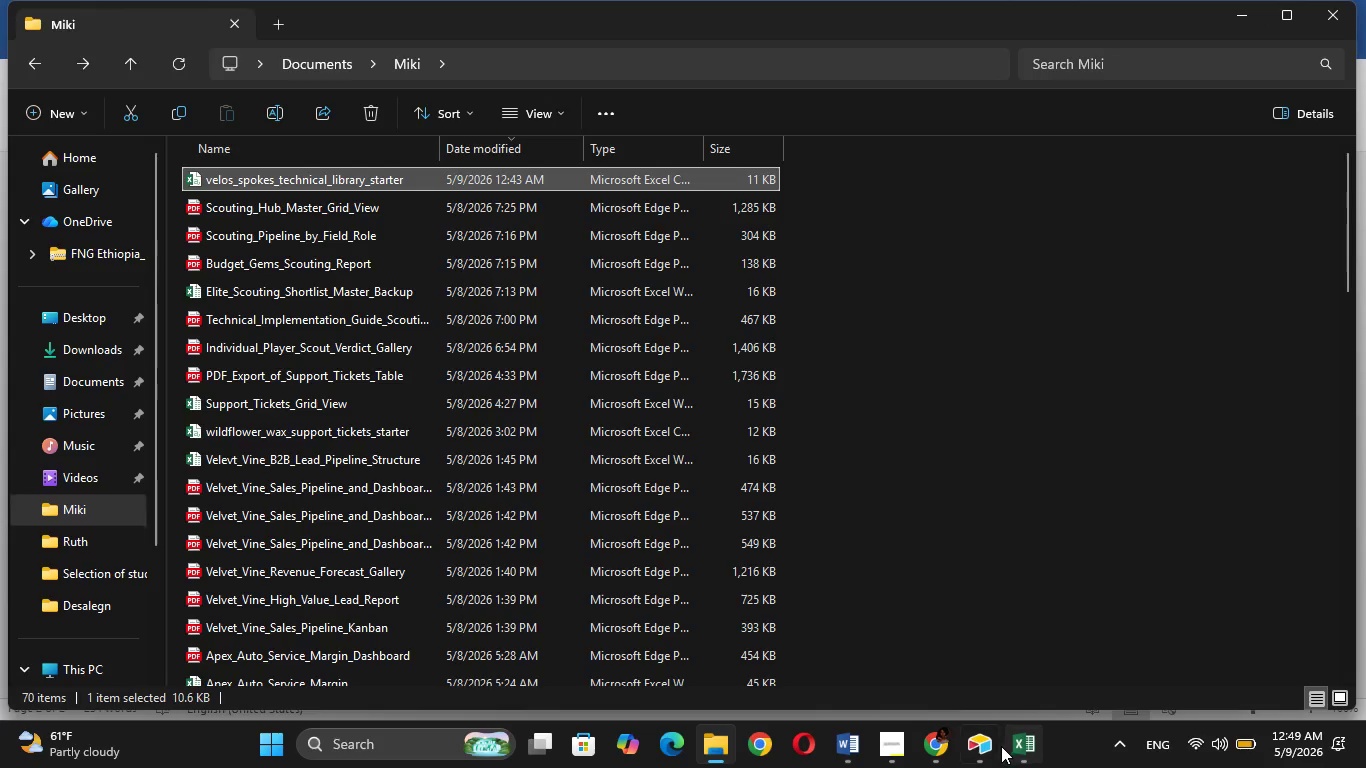 
left_click([995, 751])
 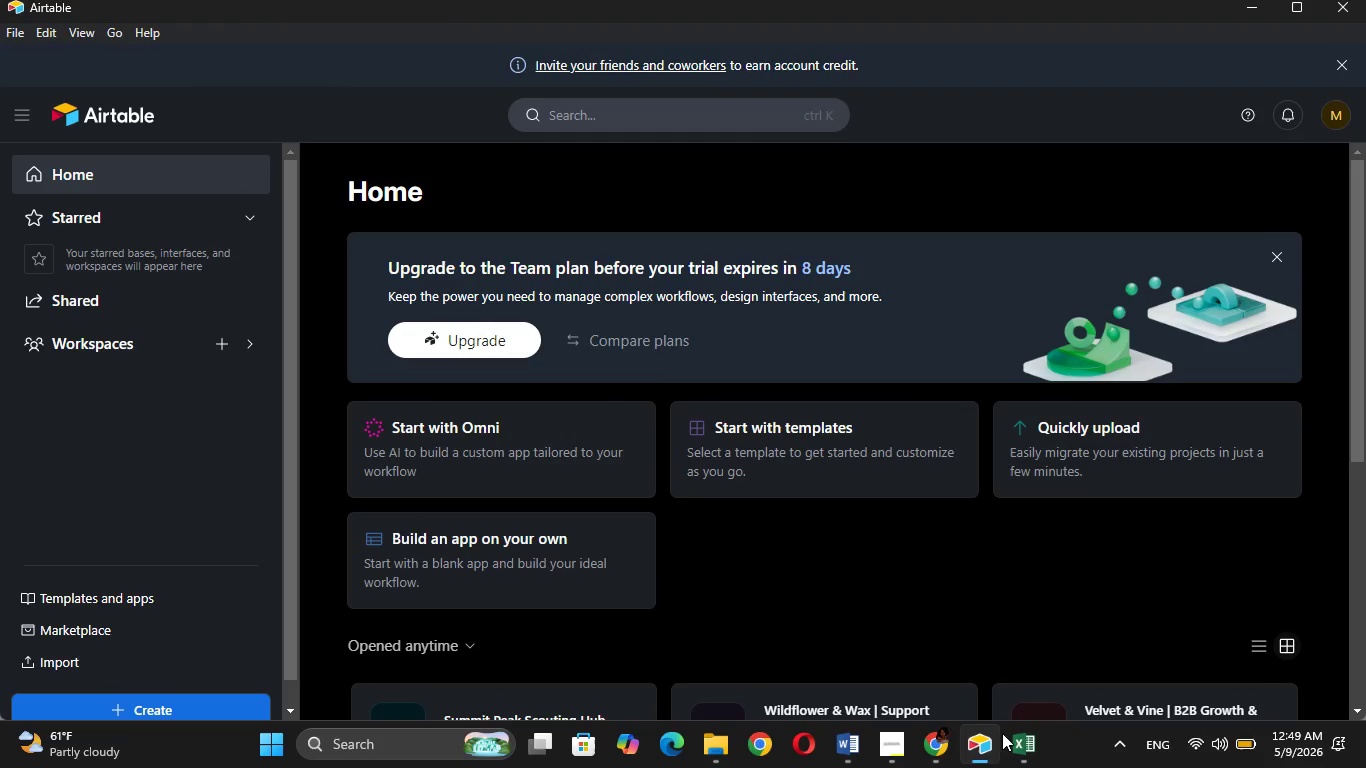 
wait(7.7)
 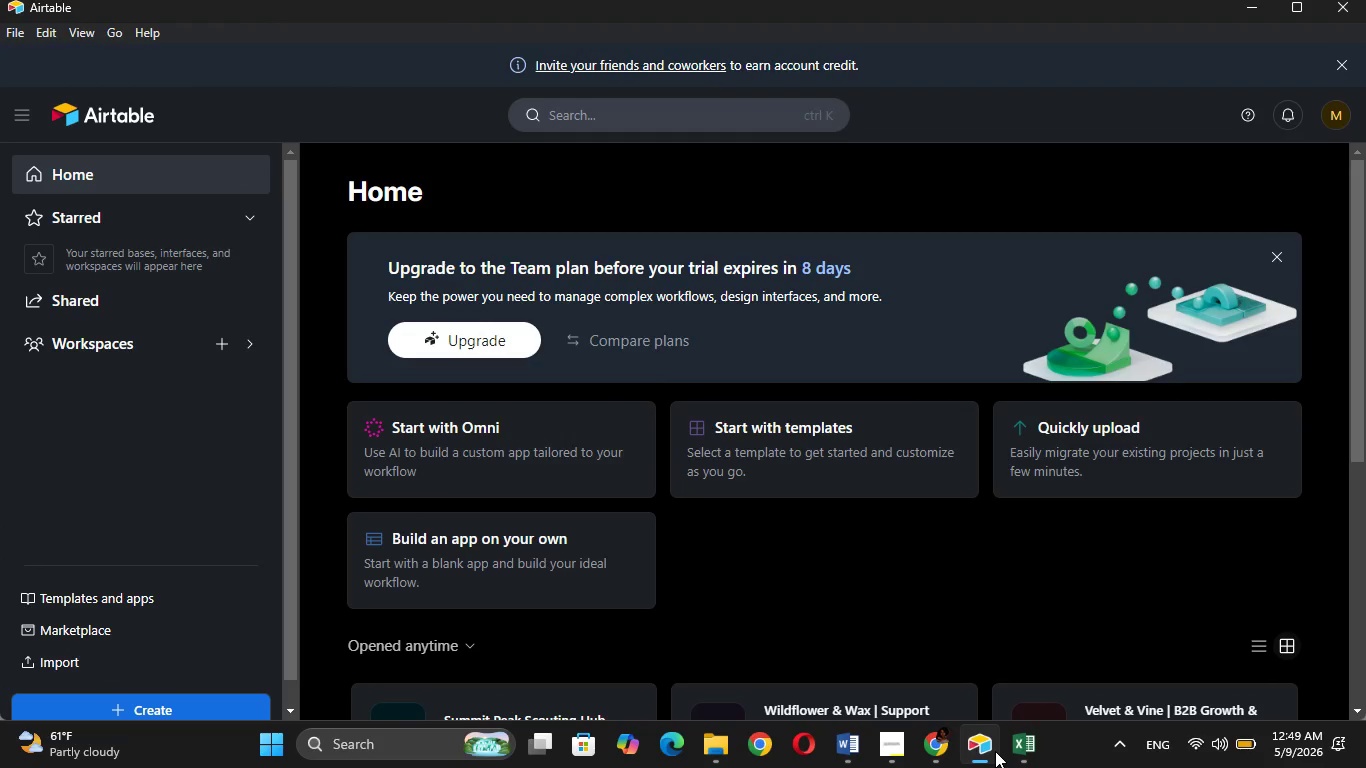 
left_click([188, 718])
 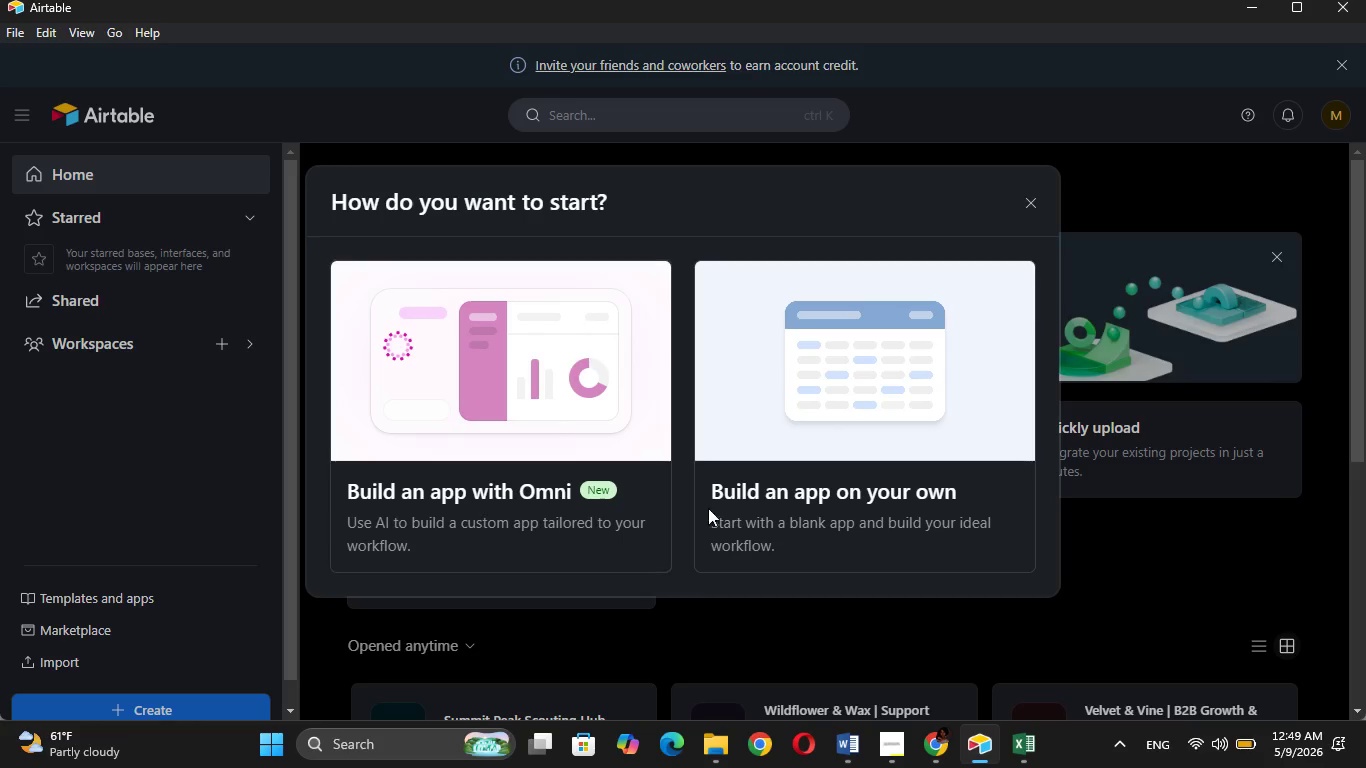 
left_click([754, 487])
 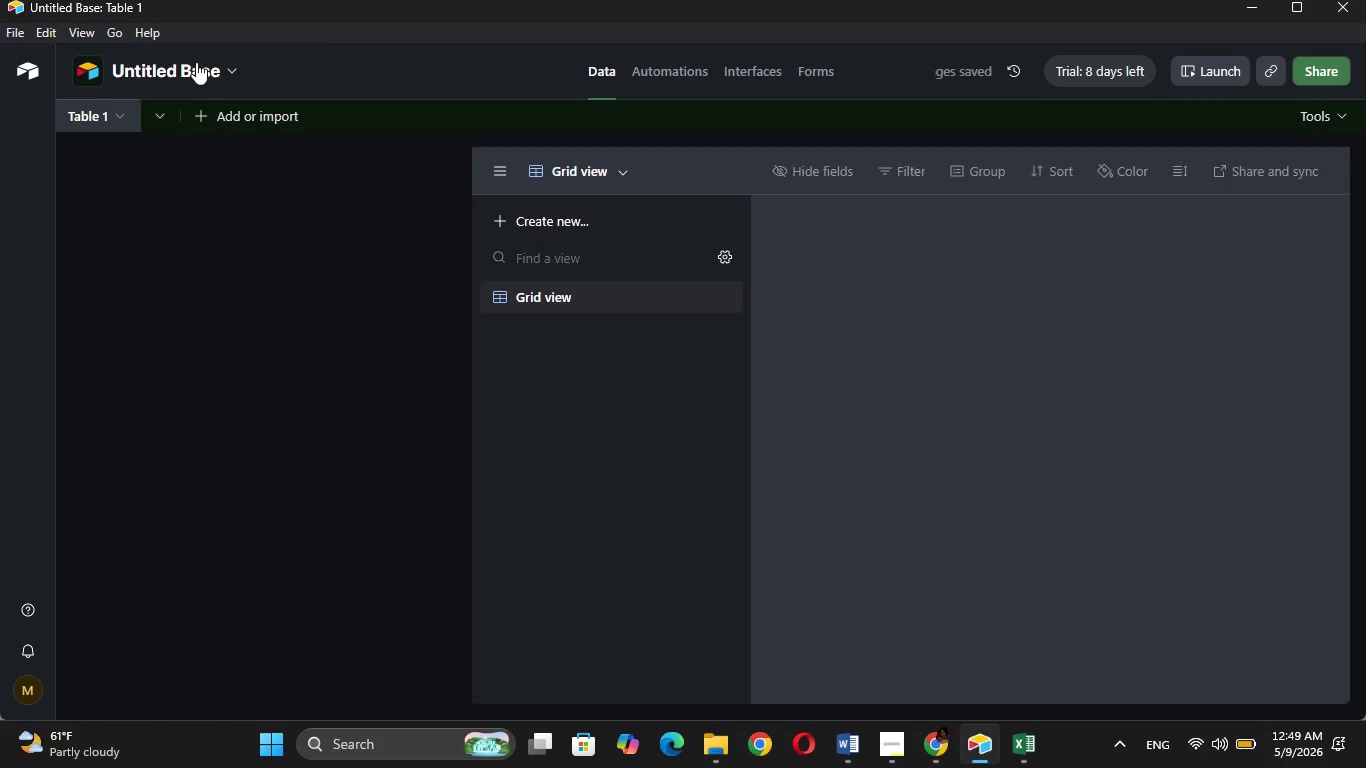 
wait(7.03)
 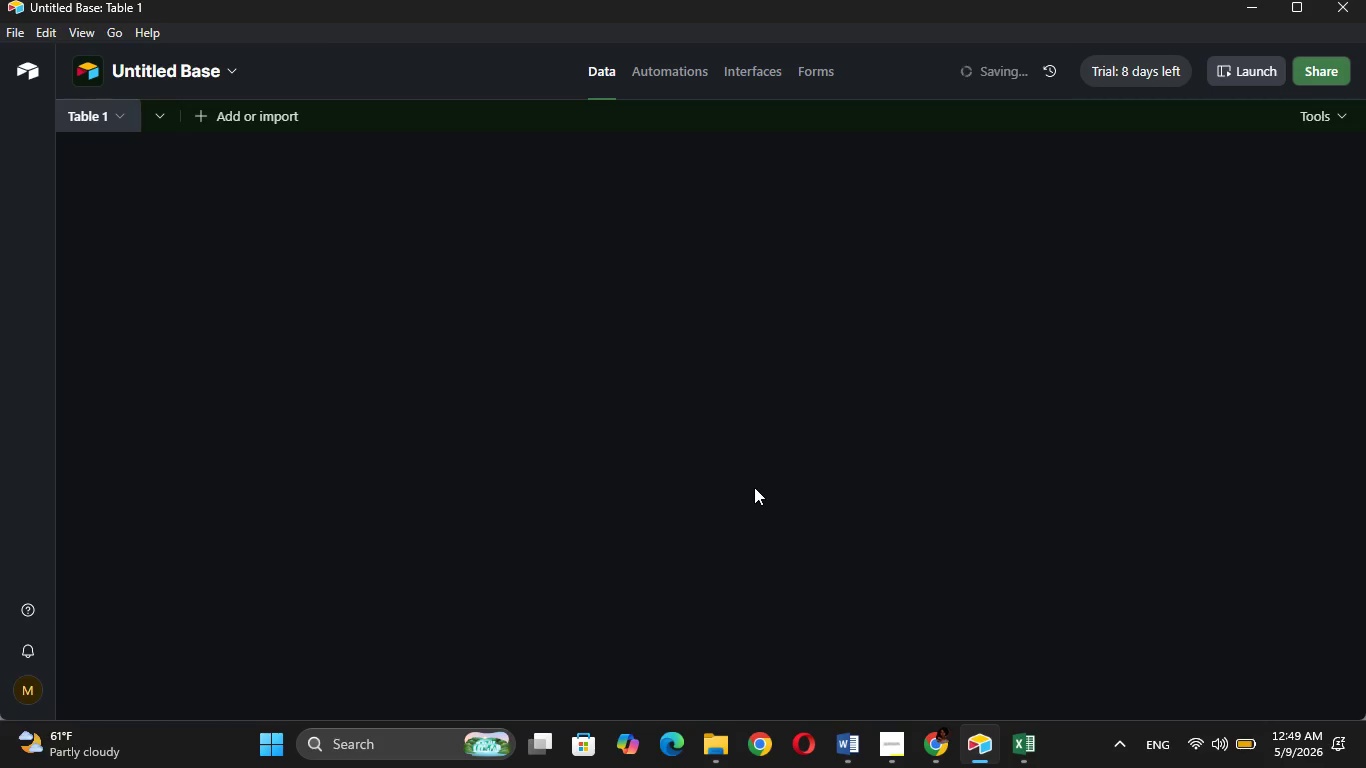 
left_click([434, 72])
 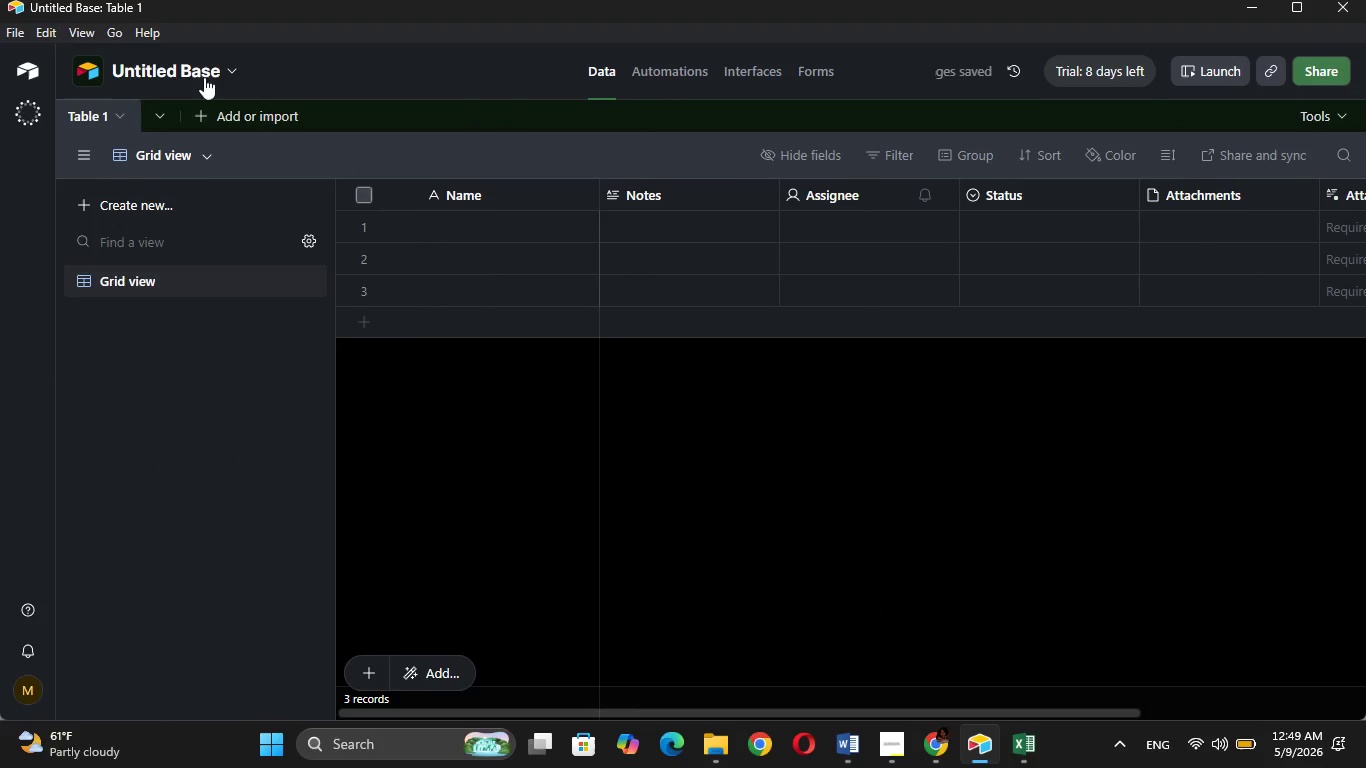 
left_click([203, 74])
 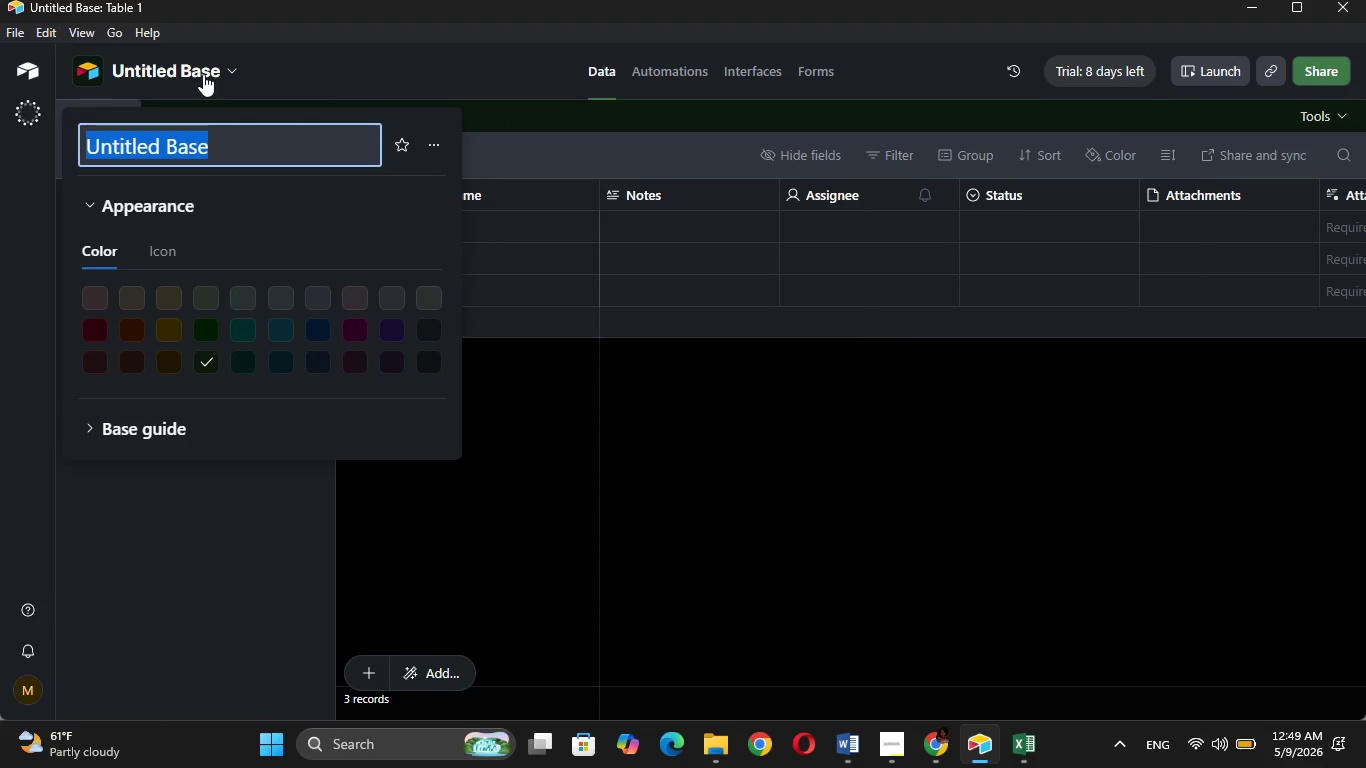 
key(Backspace)
type(Velos)
 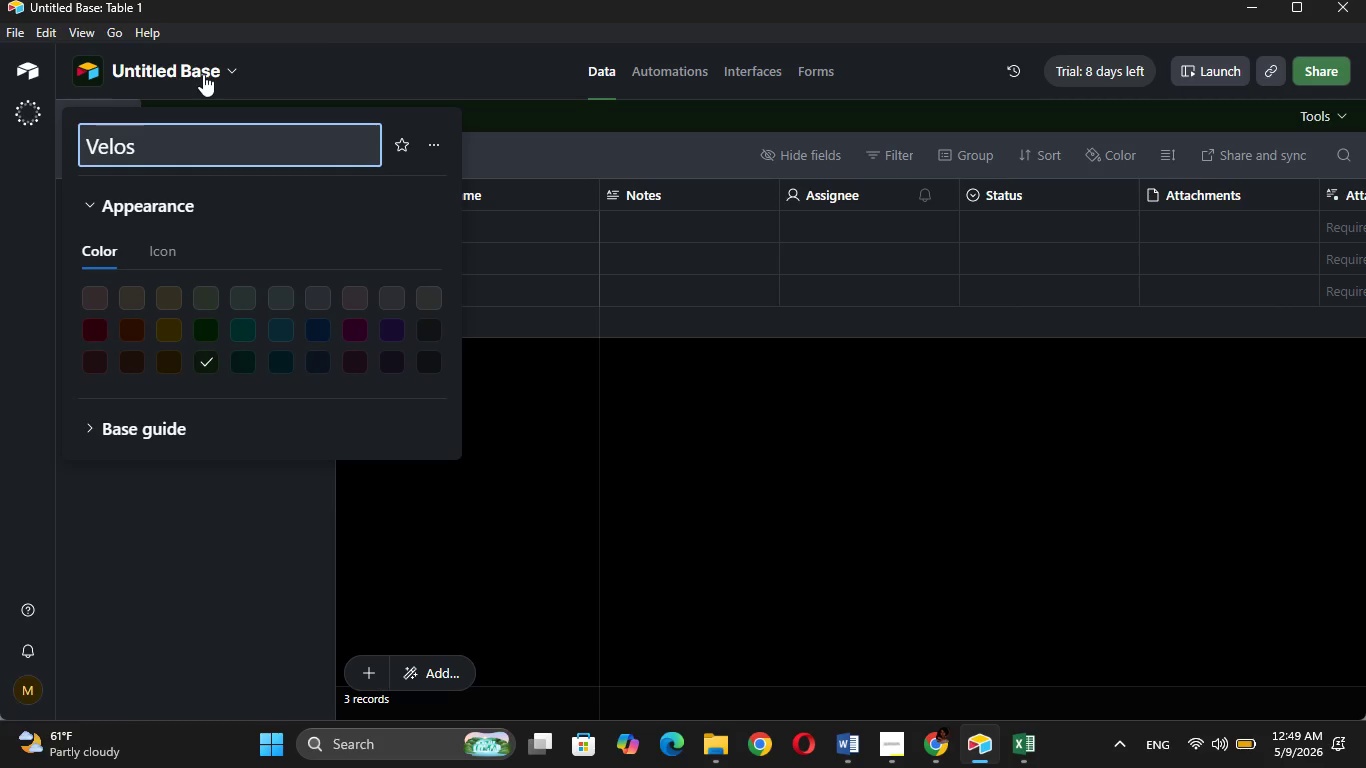 
wait(15.81)
 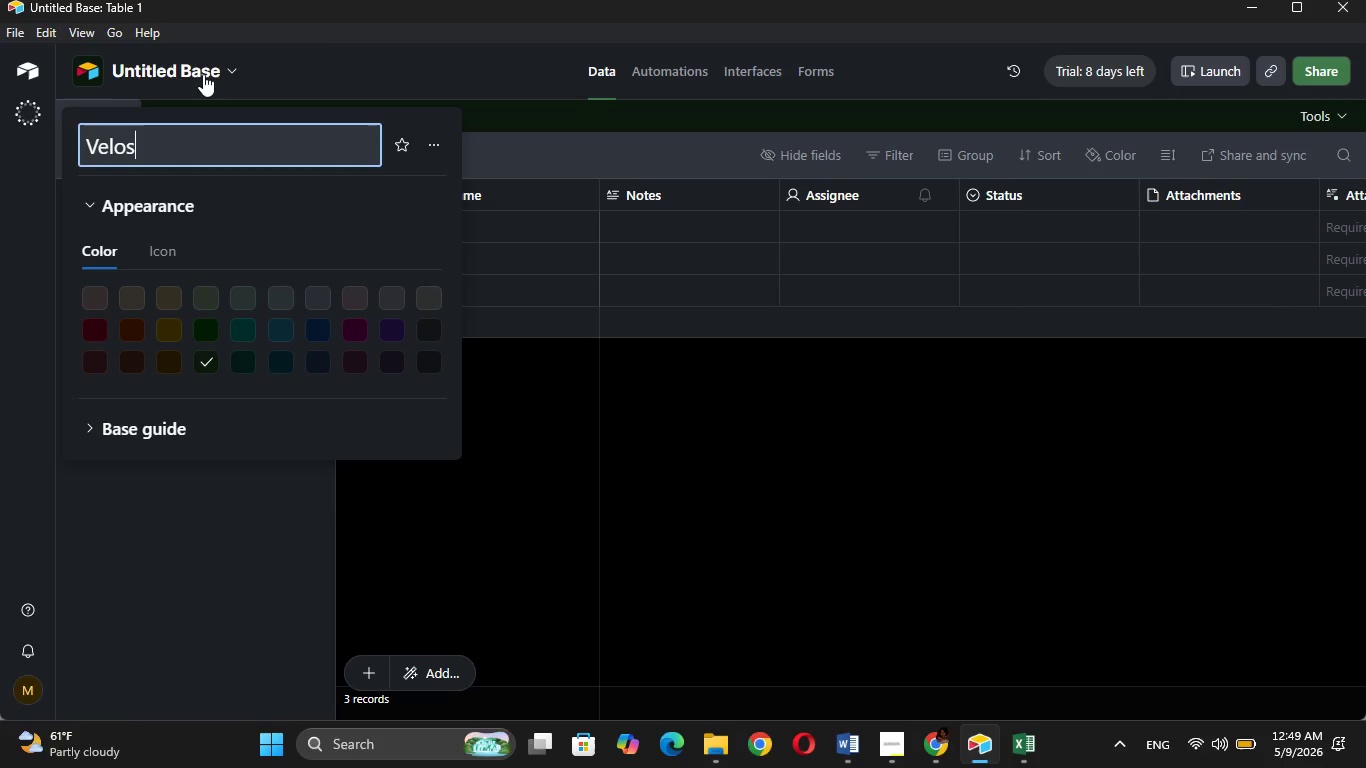 
key(Shift+7)
 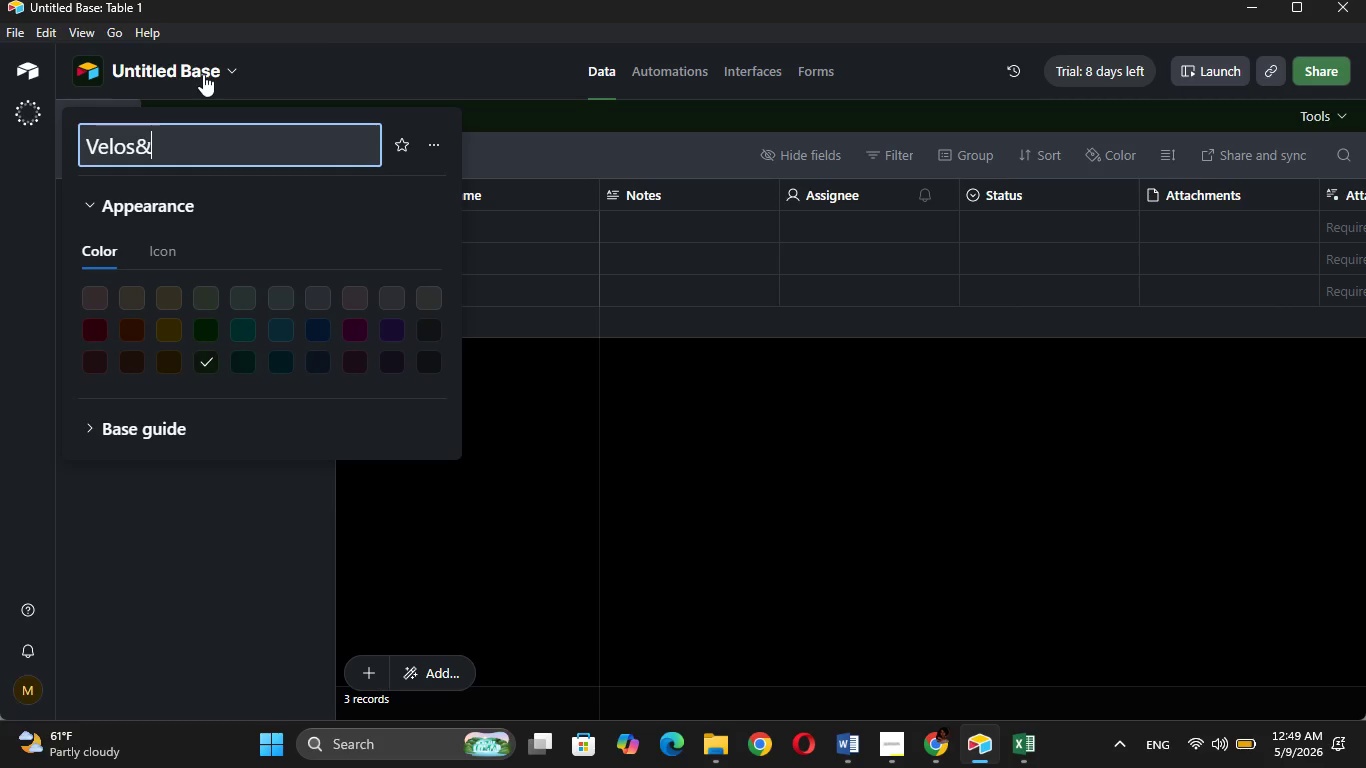 
key(Control+ControlRight)
 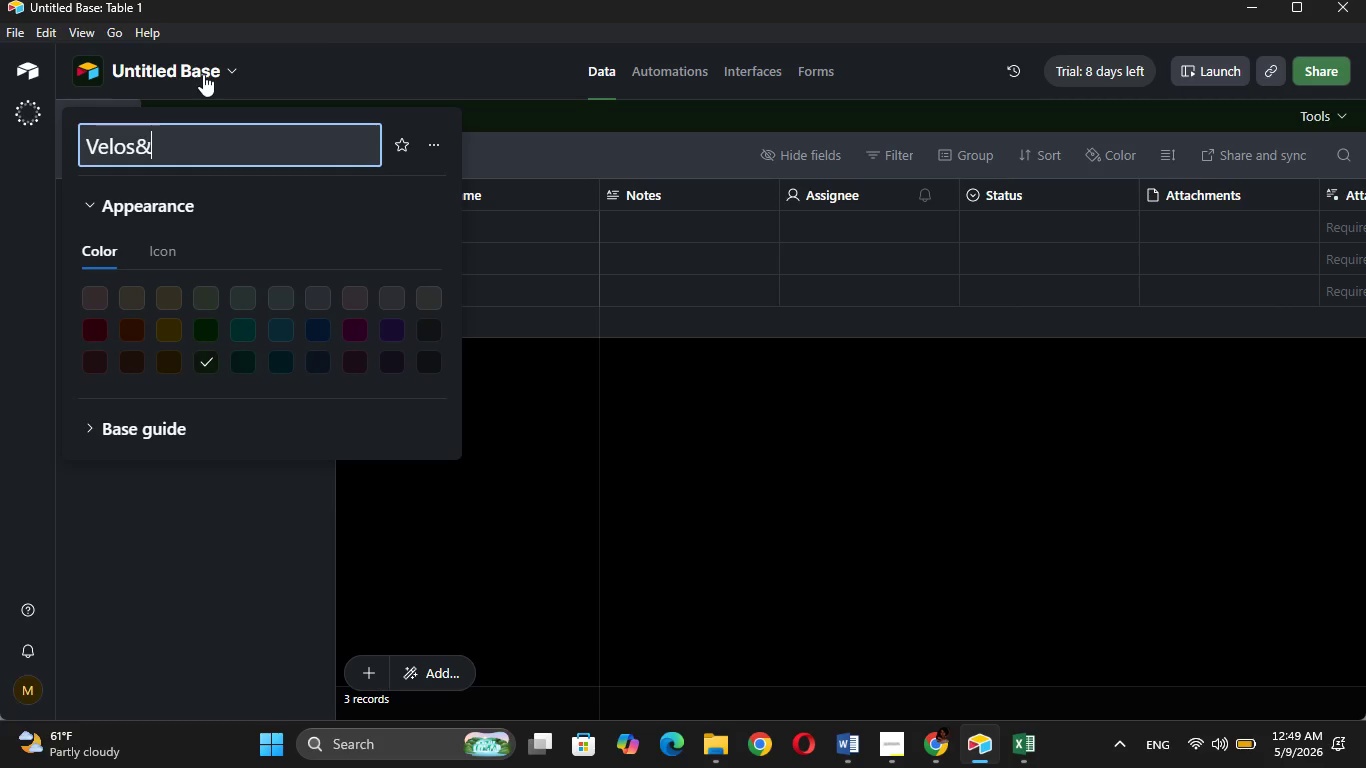 
key(ArrowLeft)
 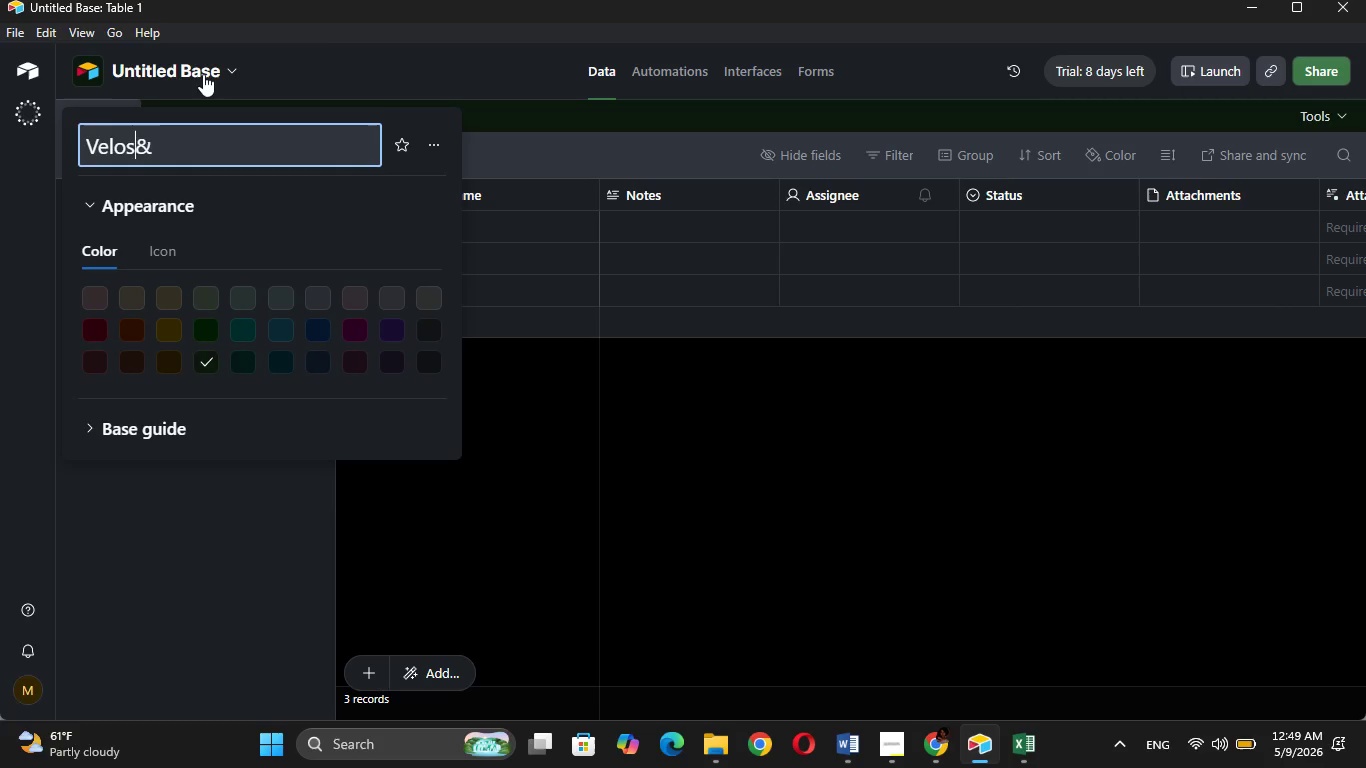 
key(Space)
 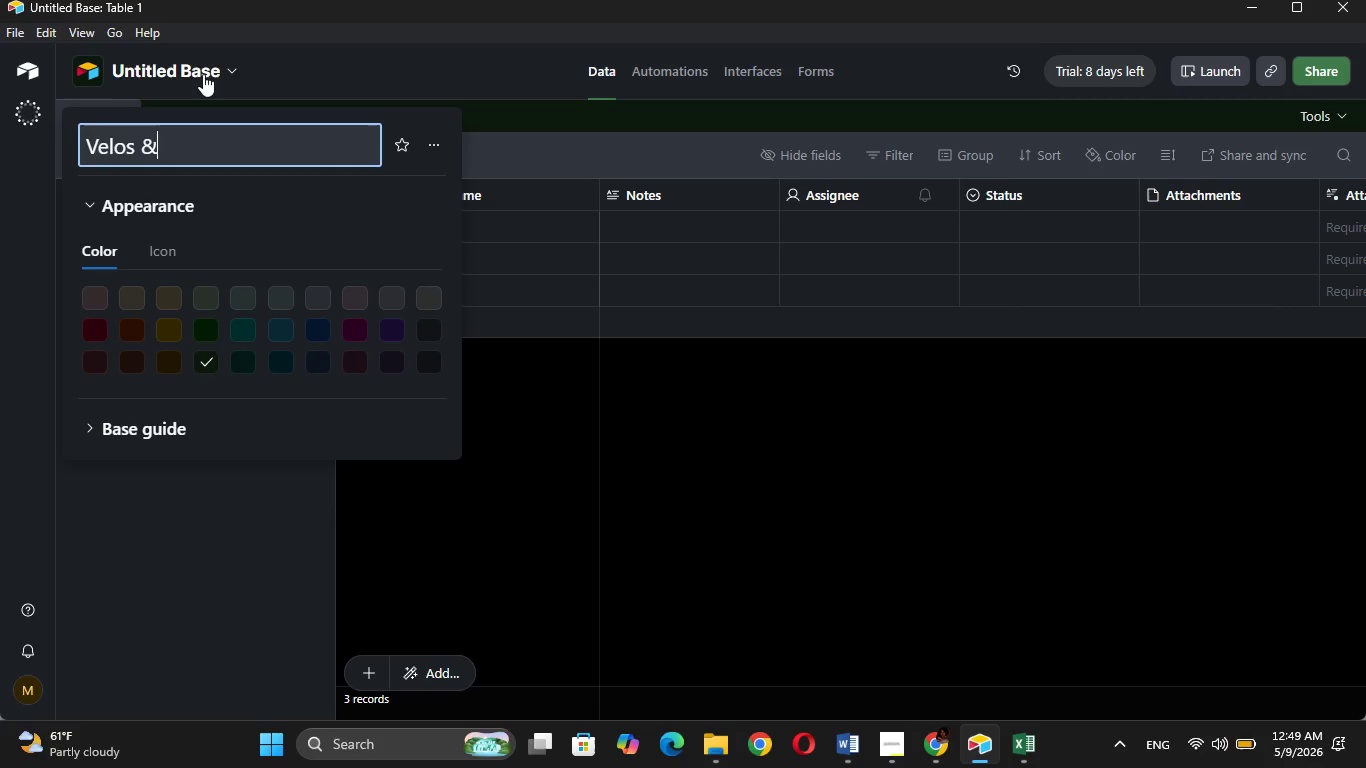 
key(ArrowRight)
 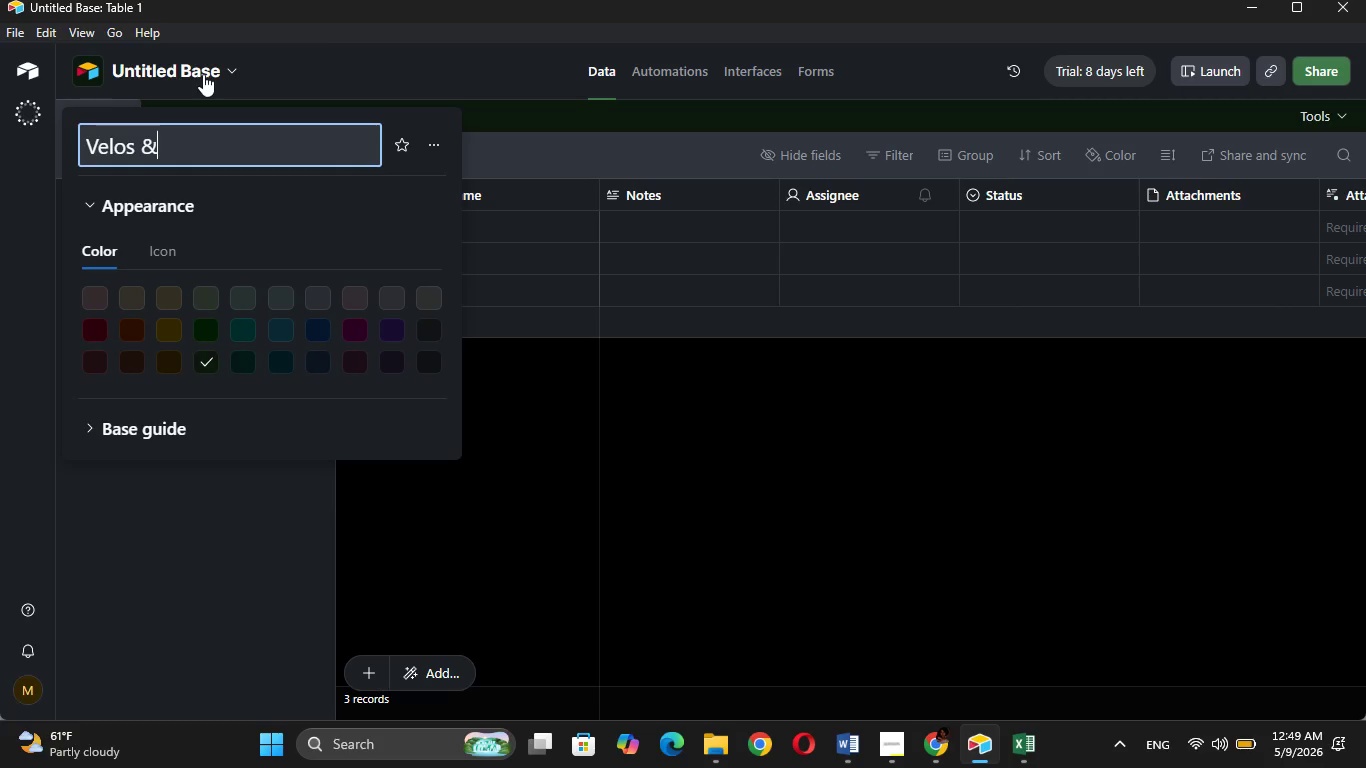 
type( Spokes Tecnical)
 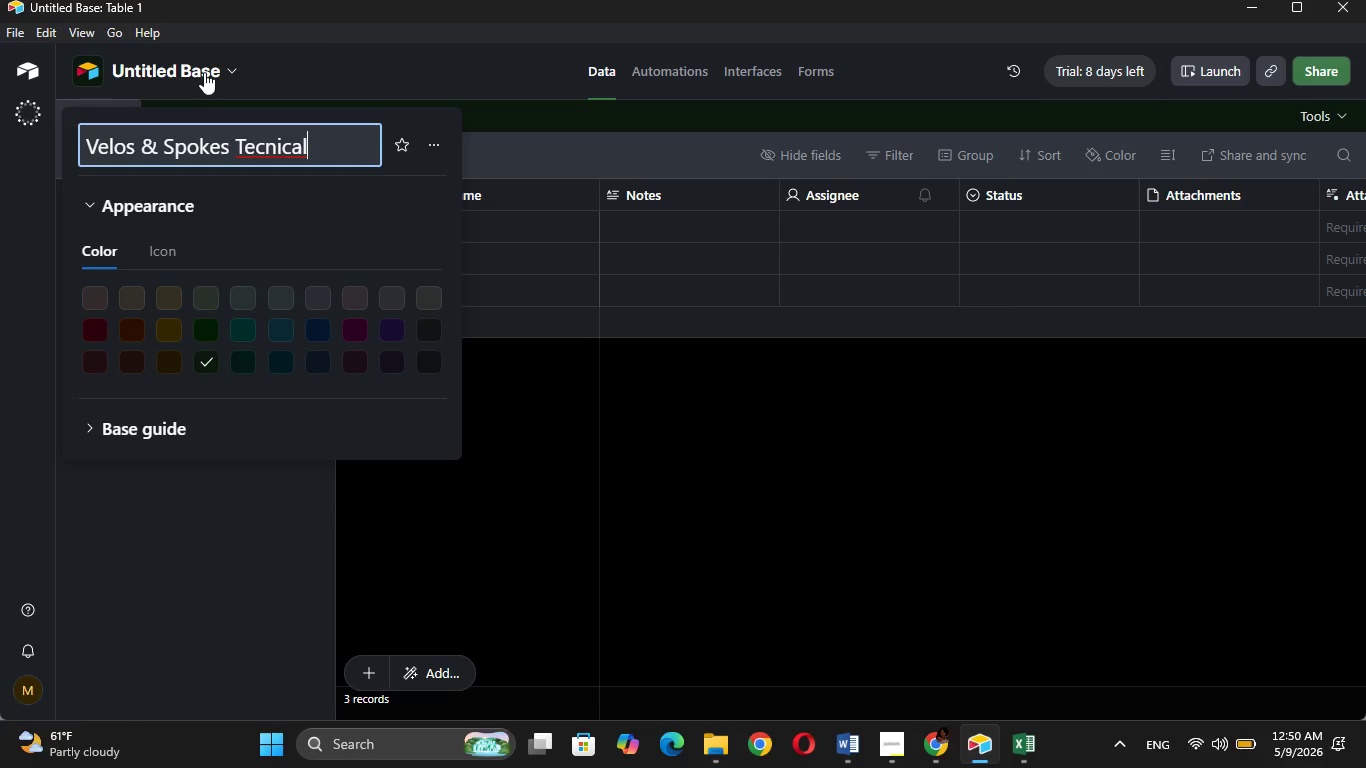 
key(ArrowLeft)
 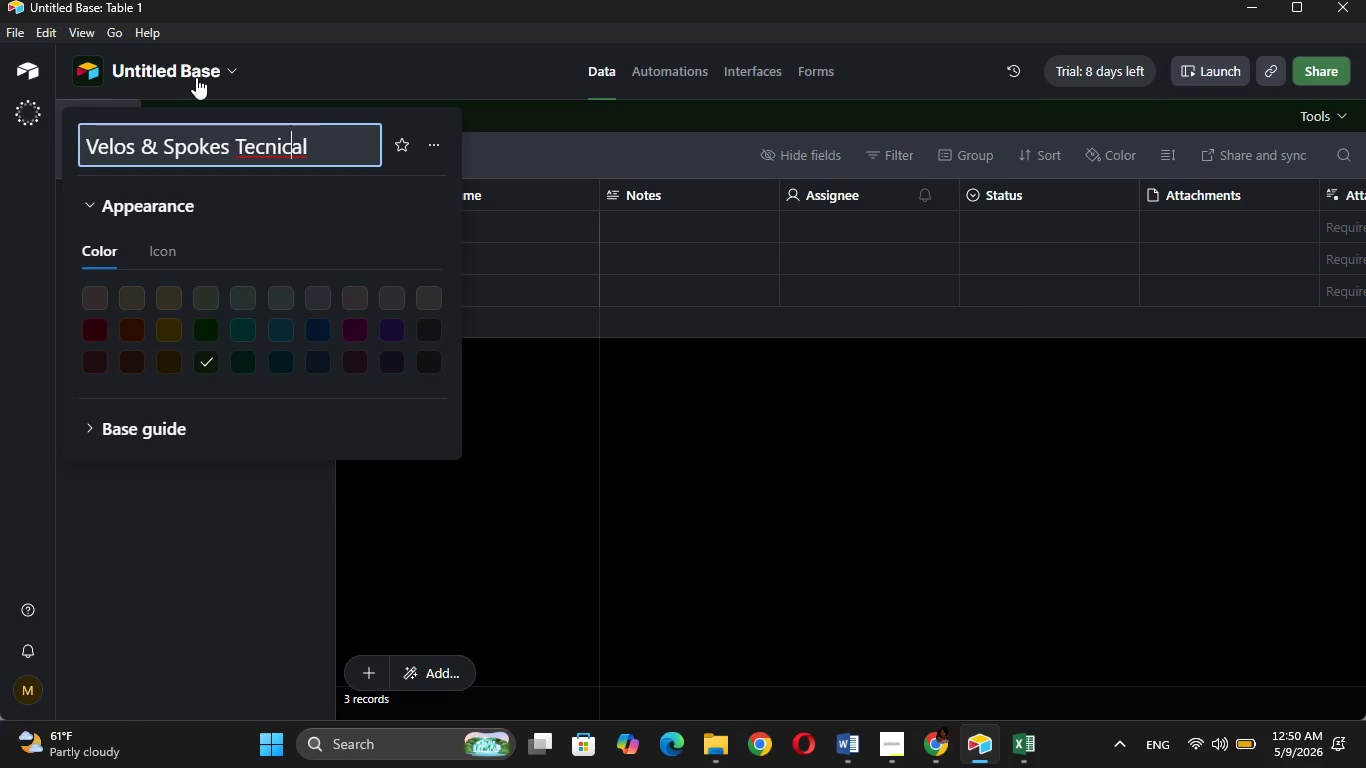 
key(ArrowLeft)
 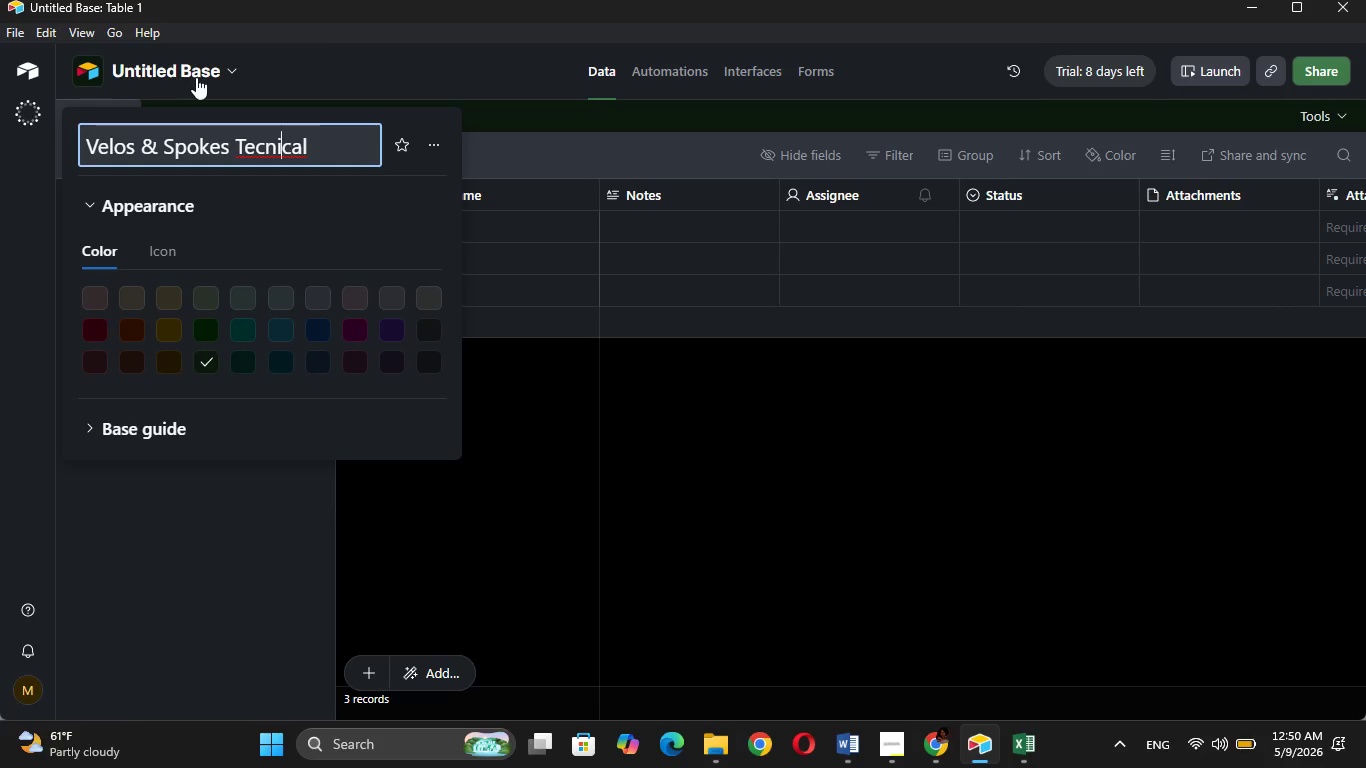 
key(ArrowLeft)
 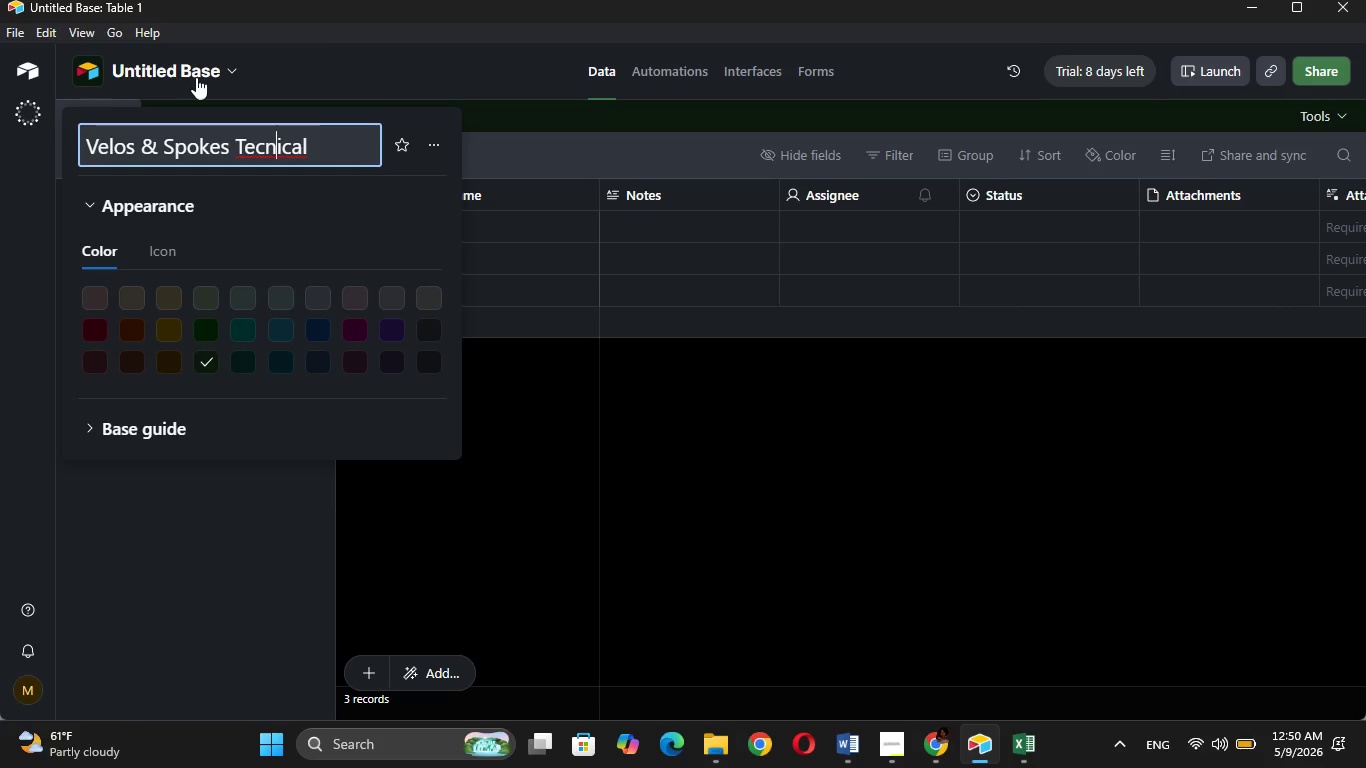 
key(ArrowLeft)
 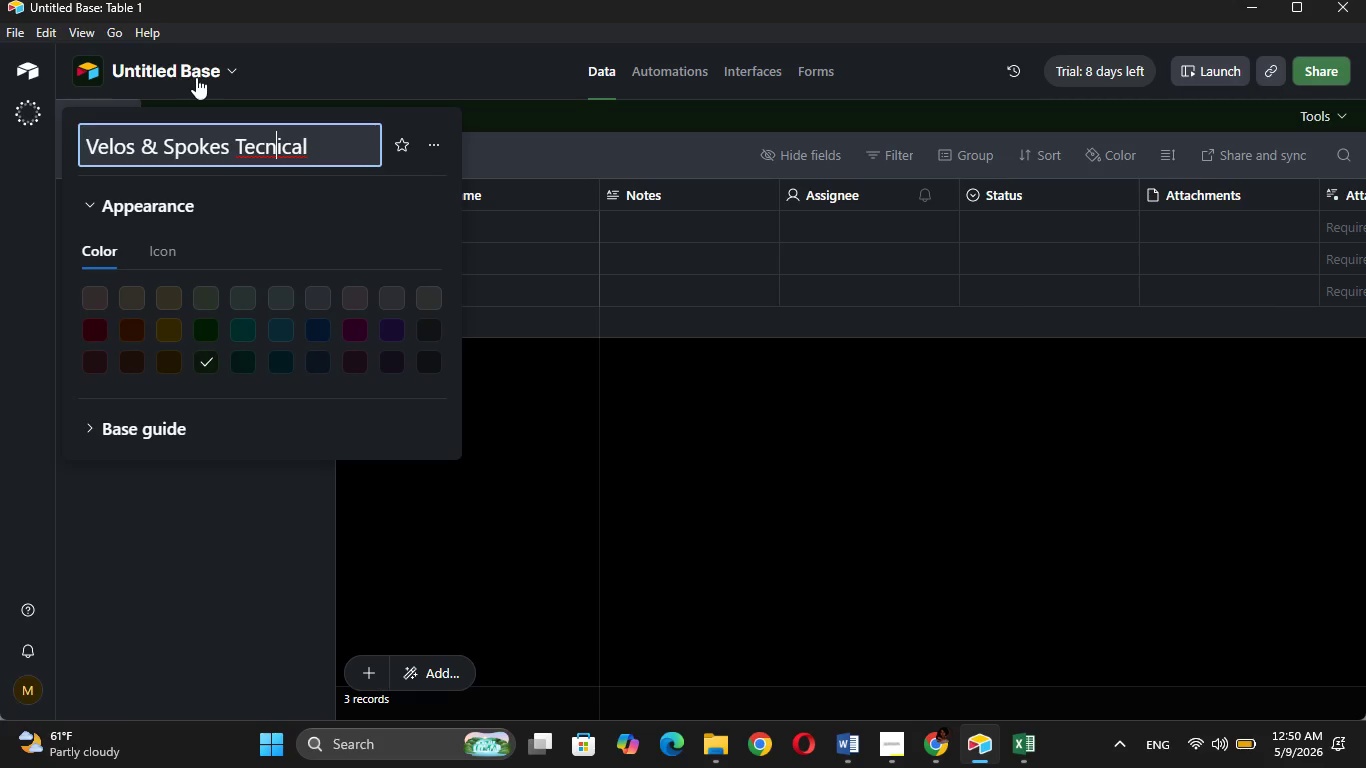 
key(ArrowLeft)
 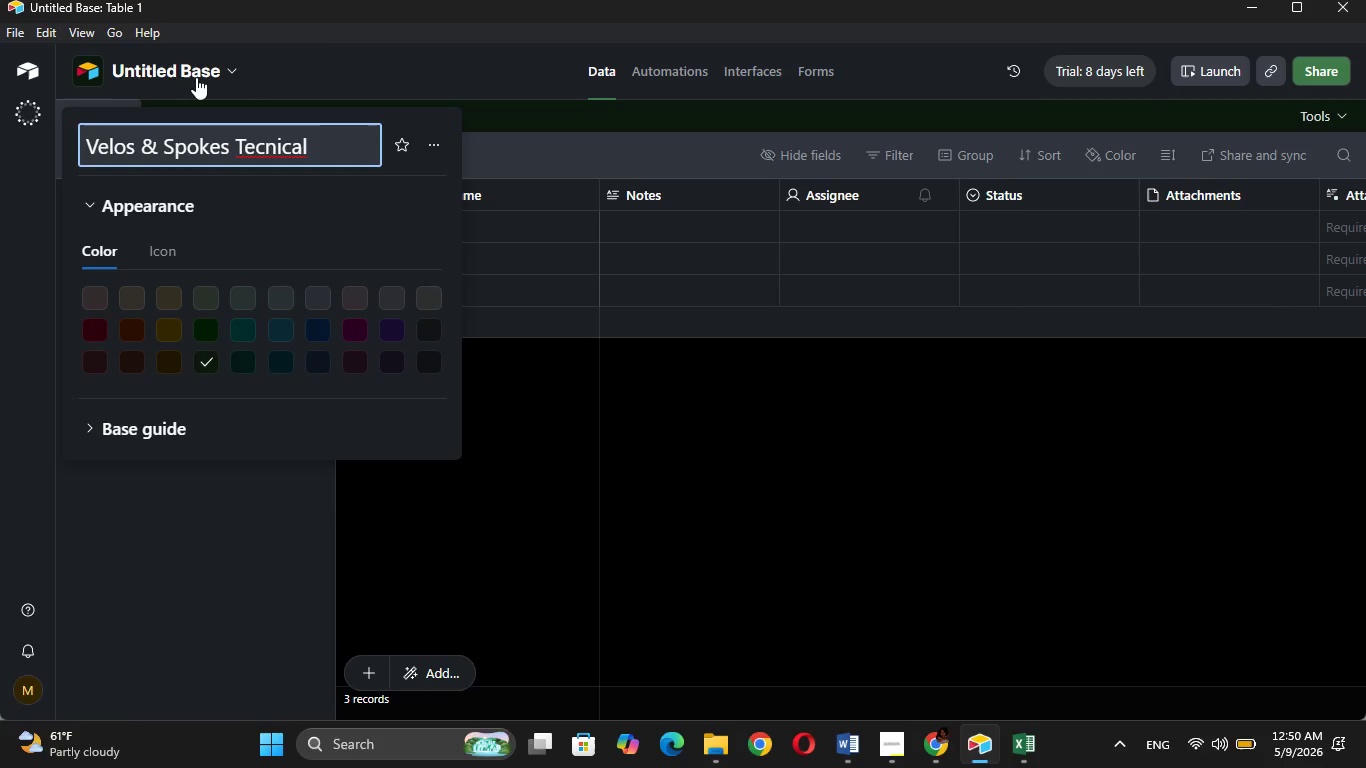 
key(H)
 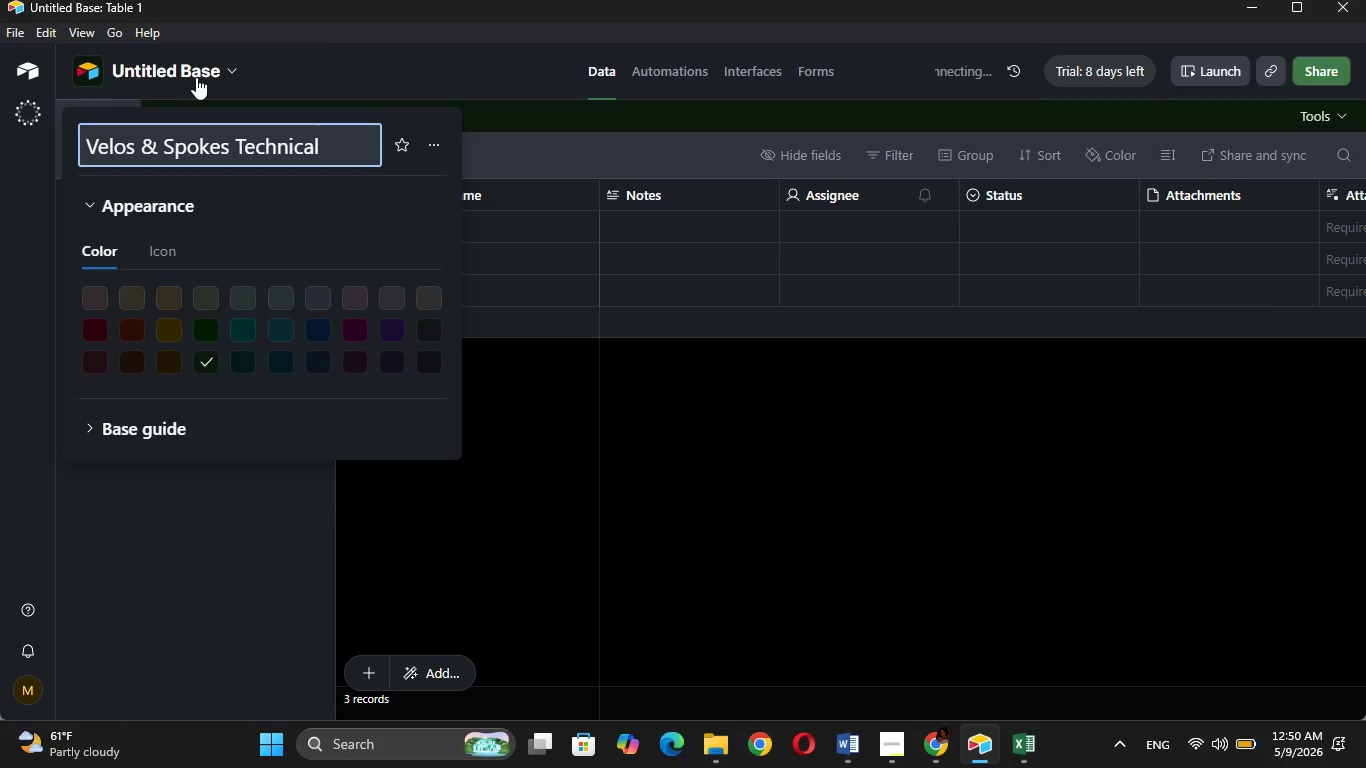 
key(ArrowRight)
 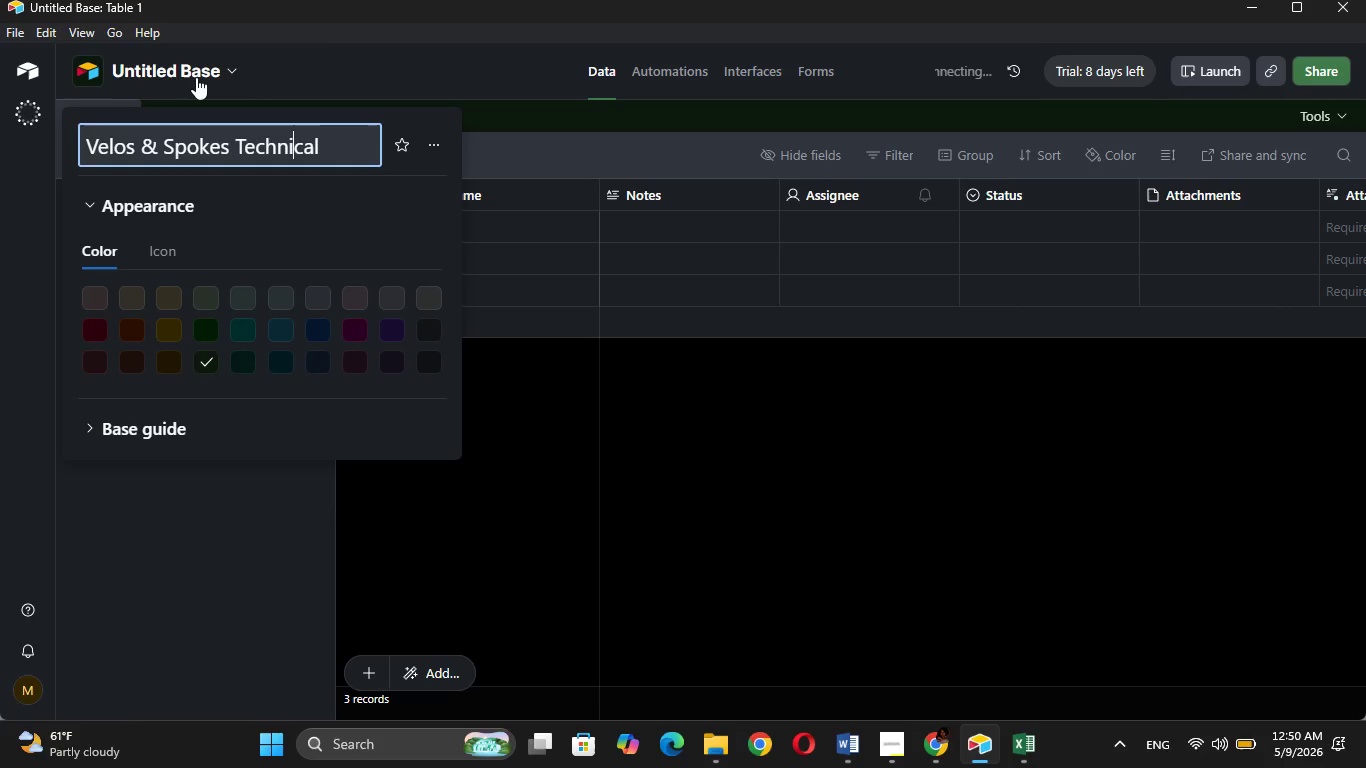 
key(ArrowRight)
 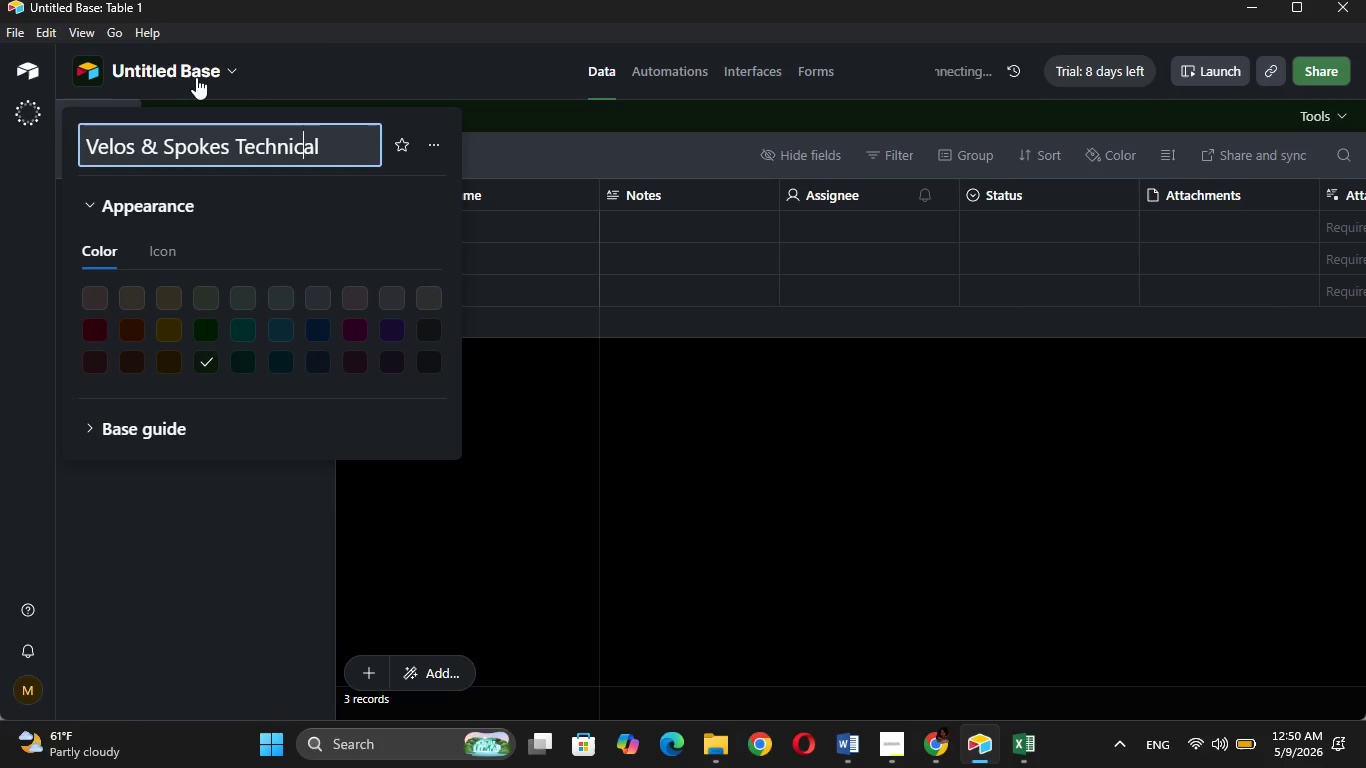 
key(ArrowRight)
 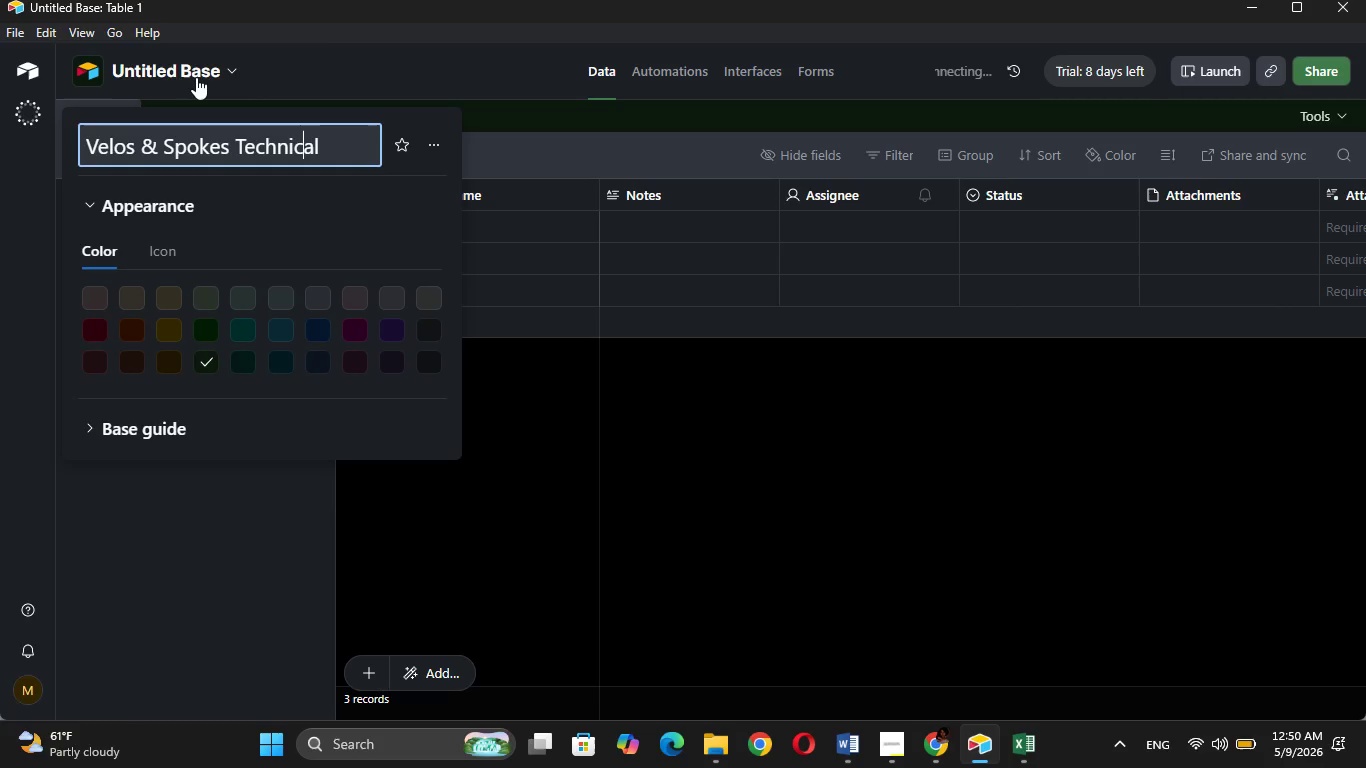 
key(ArrowRight)
 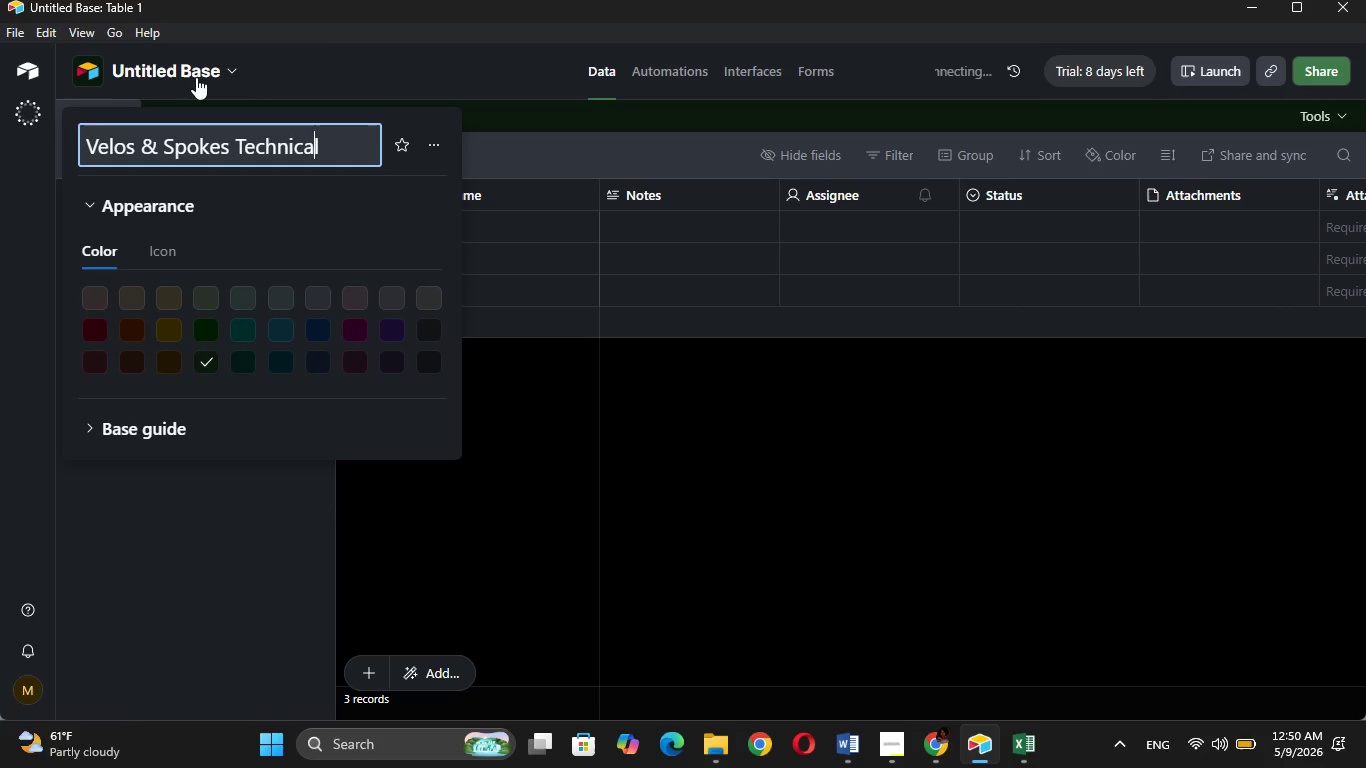 
key(ArrowRight)
 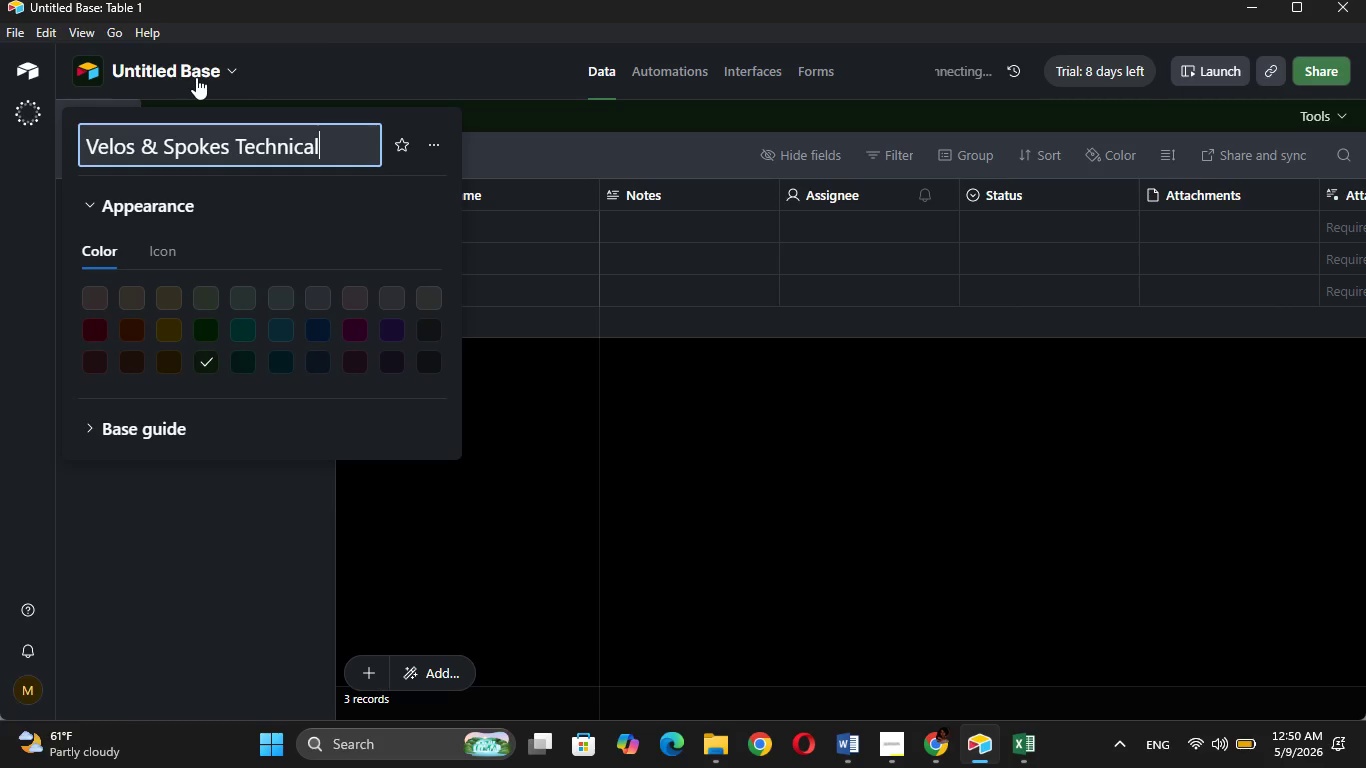 
type( Reference Traker)
 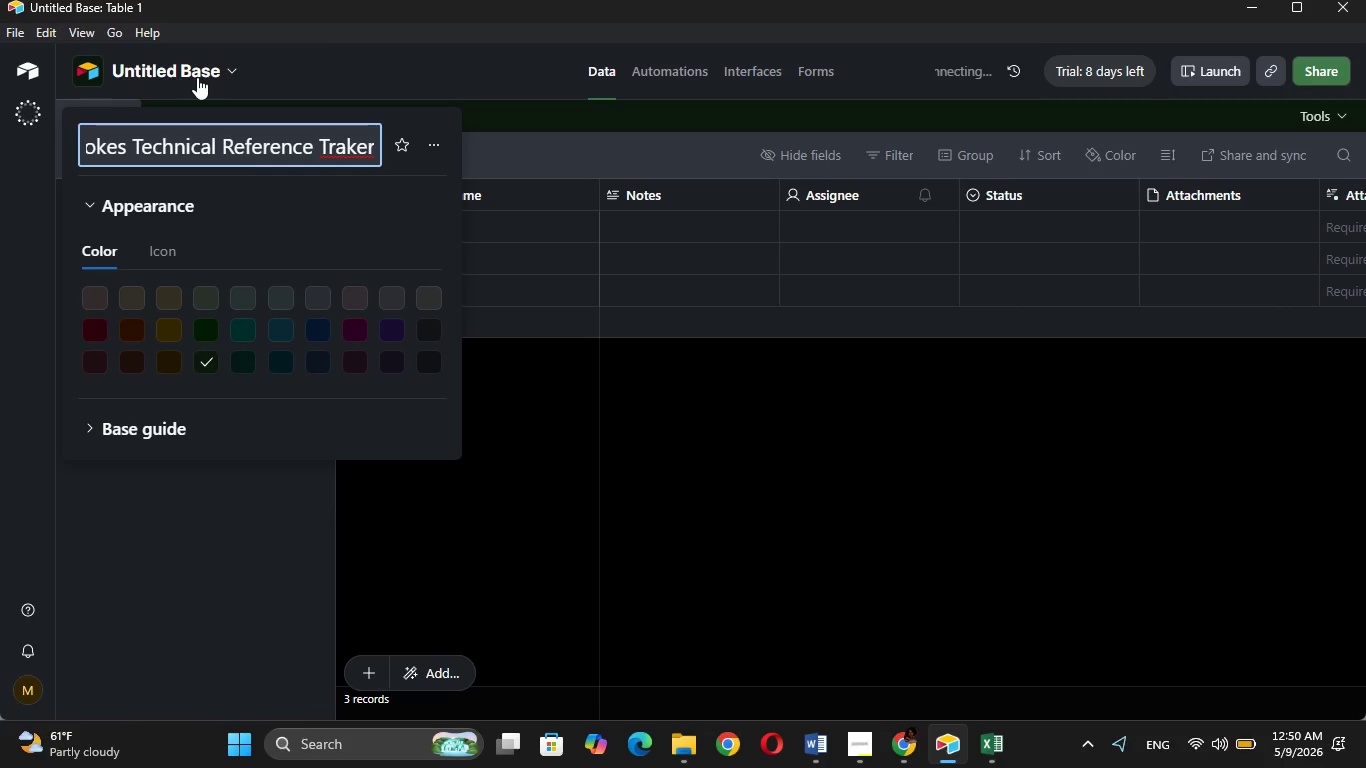 
key(ArrowLeft)
 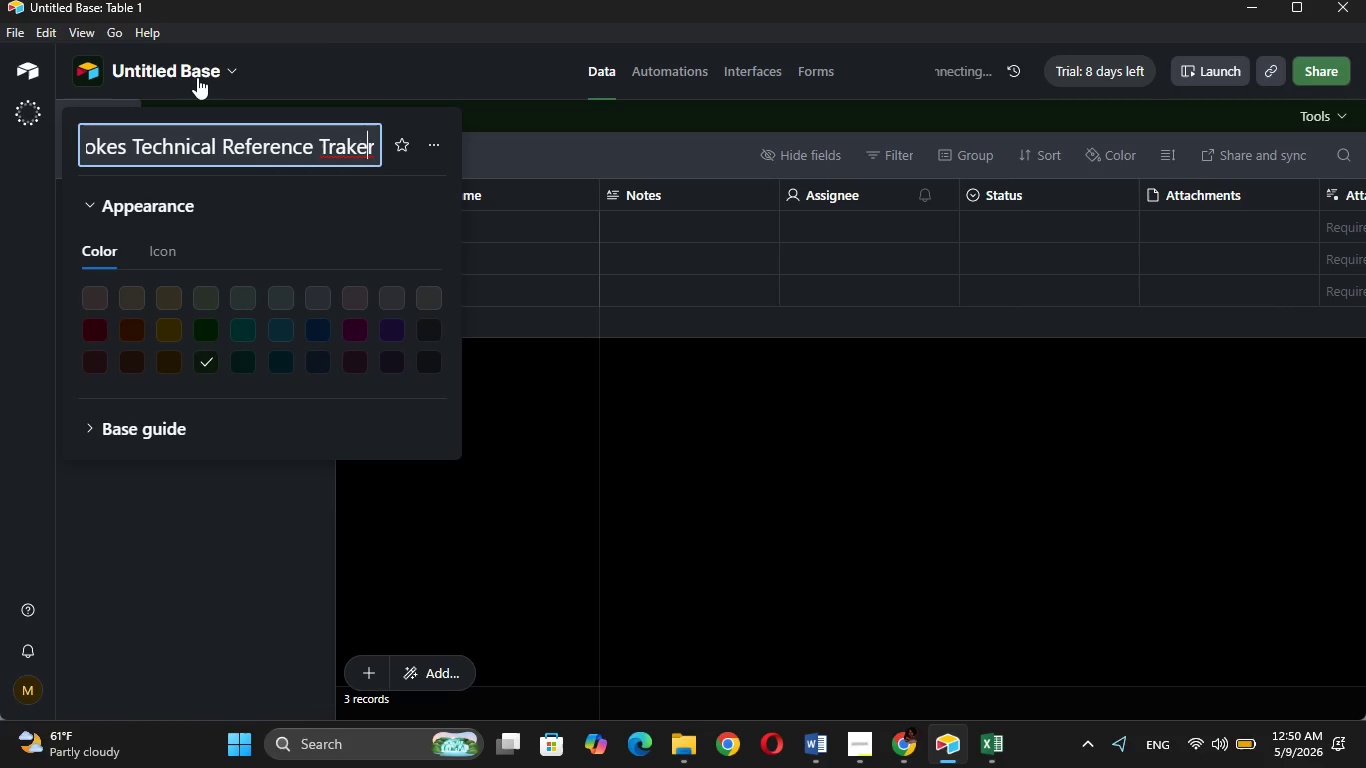 
key(ArrowLeft)
 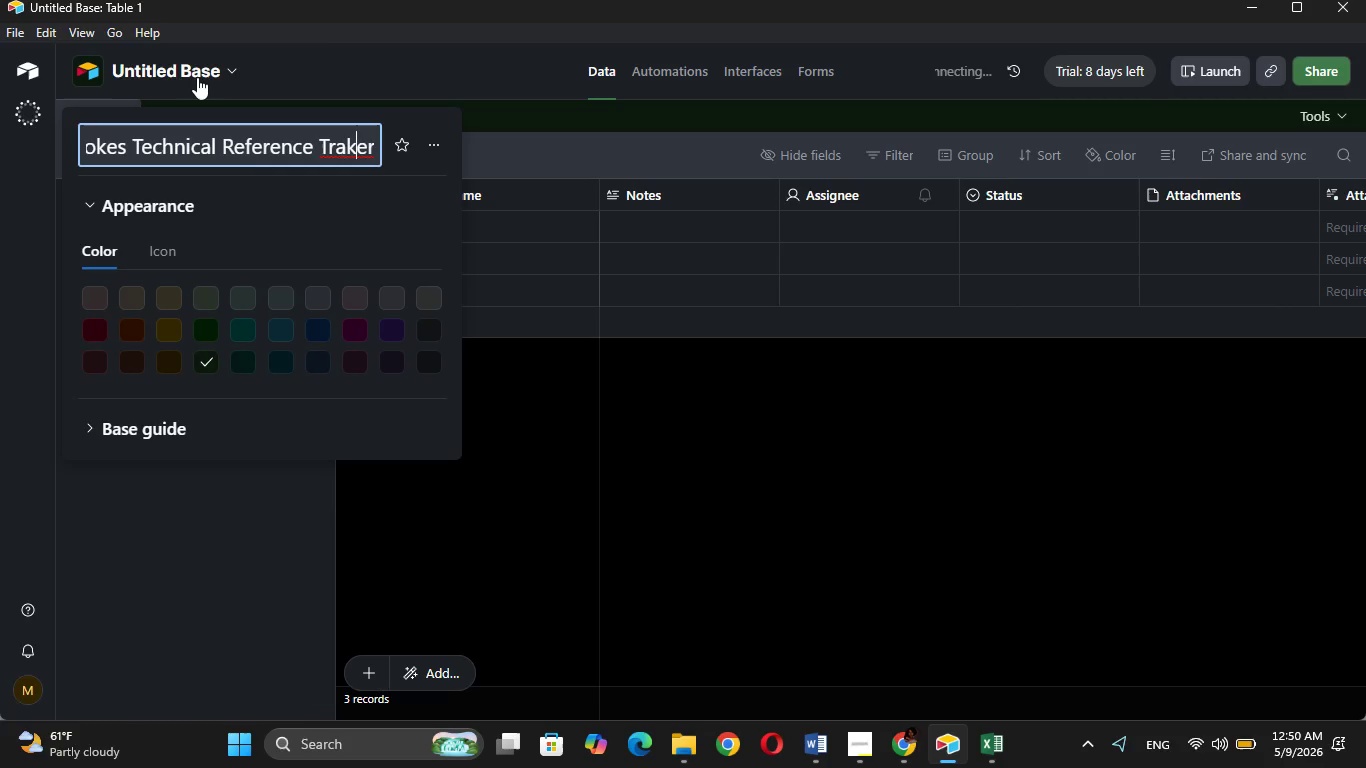 
key(ArrowLeft)
 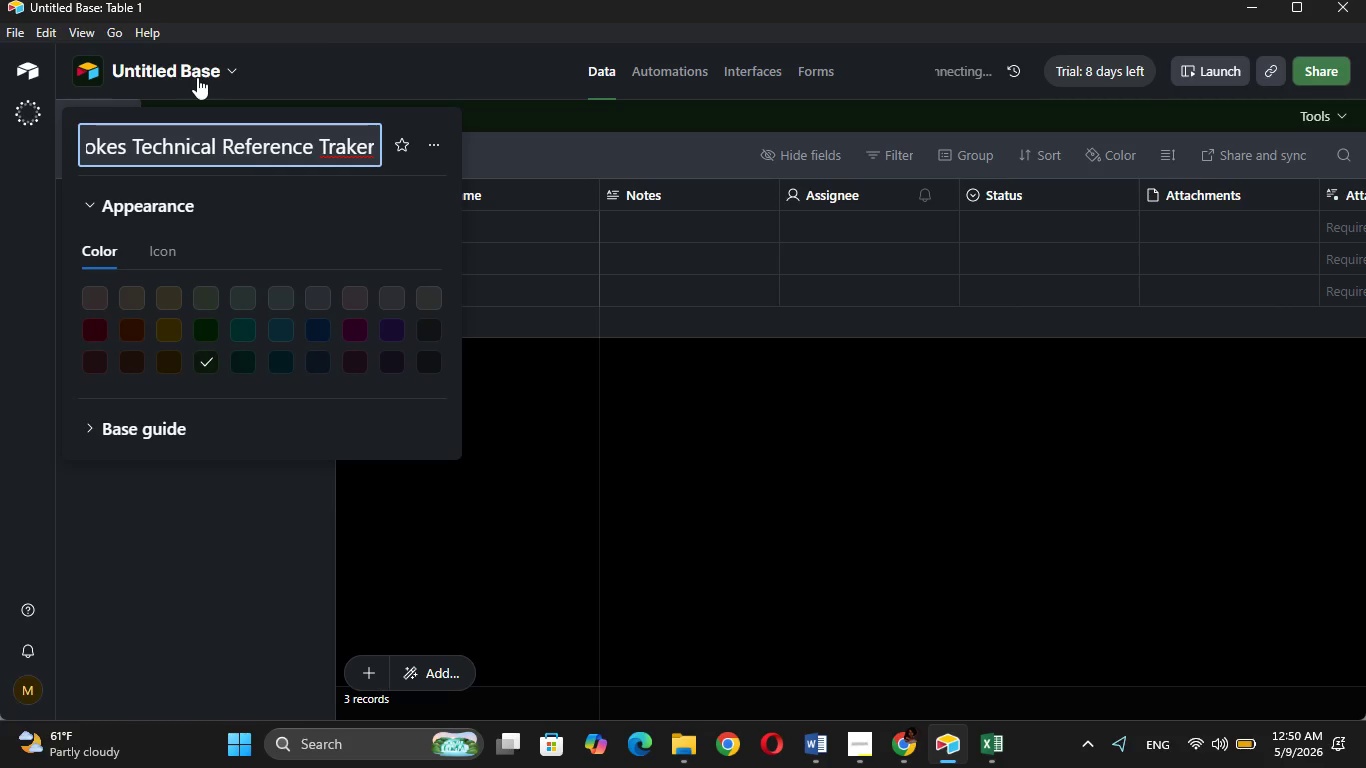 
key(C)
 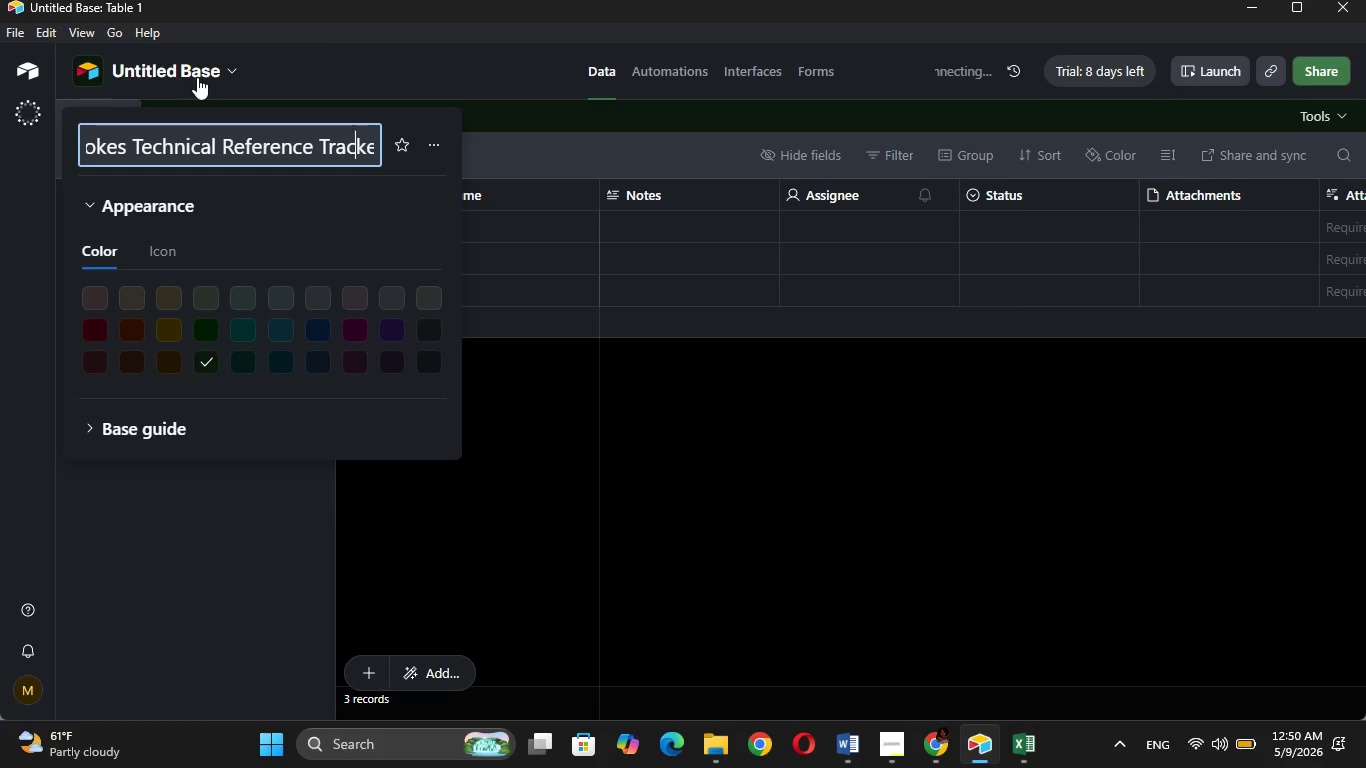 
key(ArrowRight)
 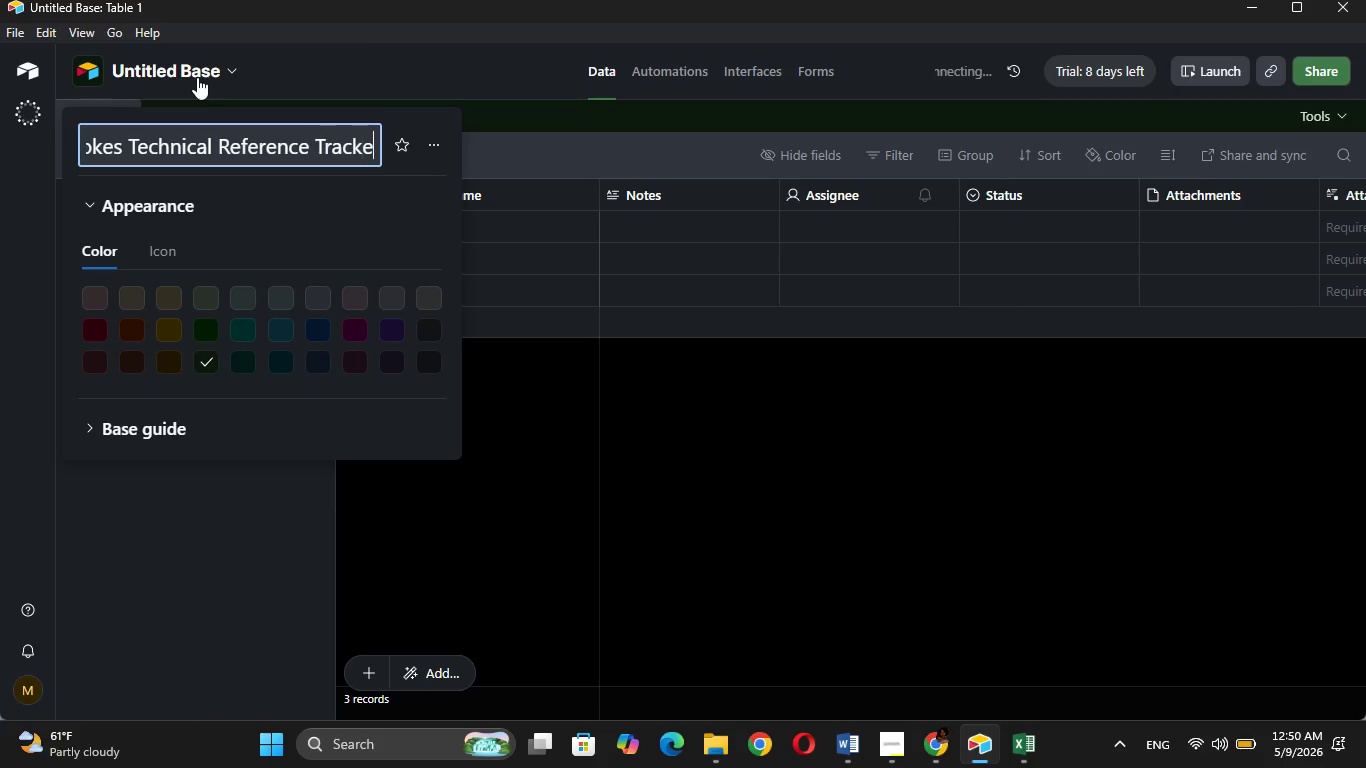 
hold_key(key=ArrowRight, duration=0.73)
 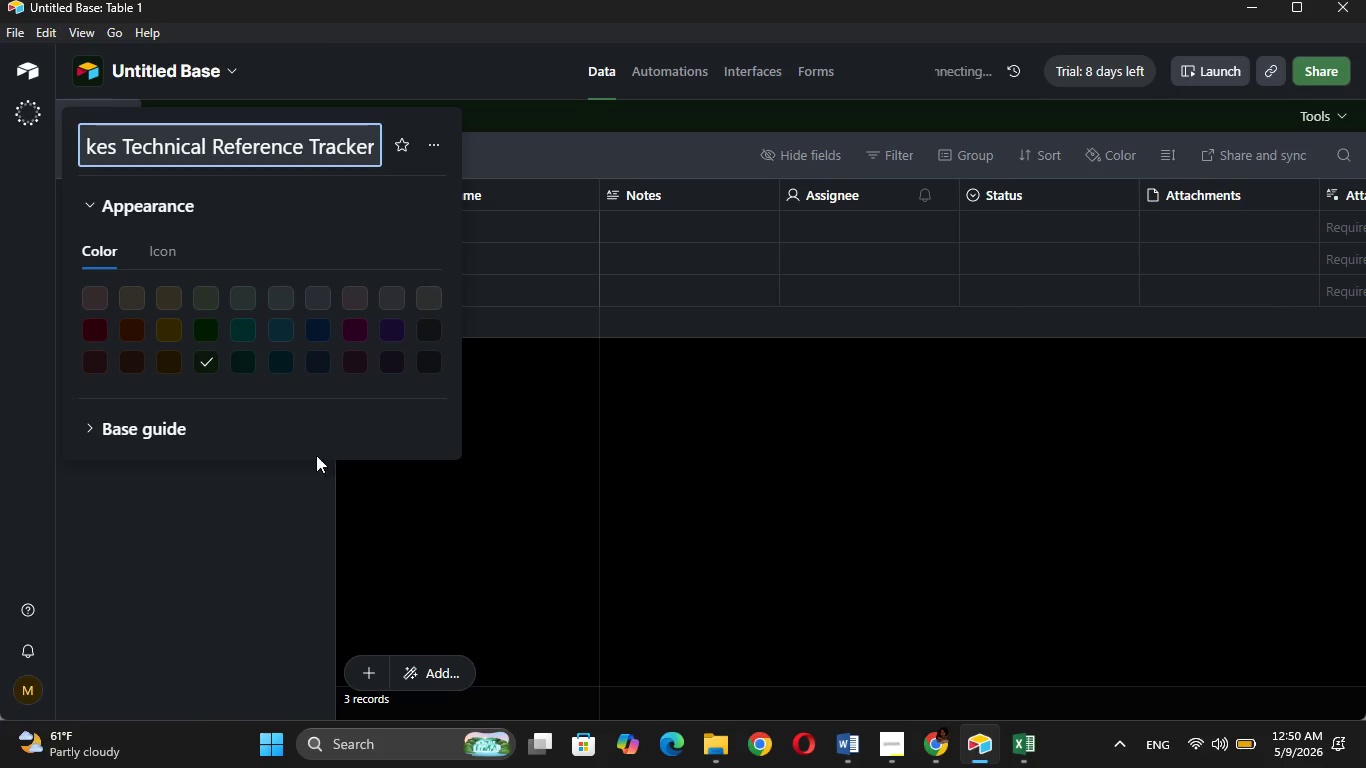 
left_click([308, 505])
 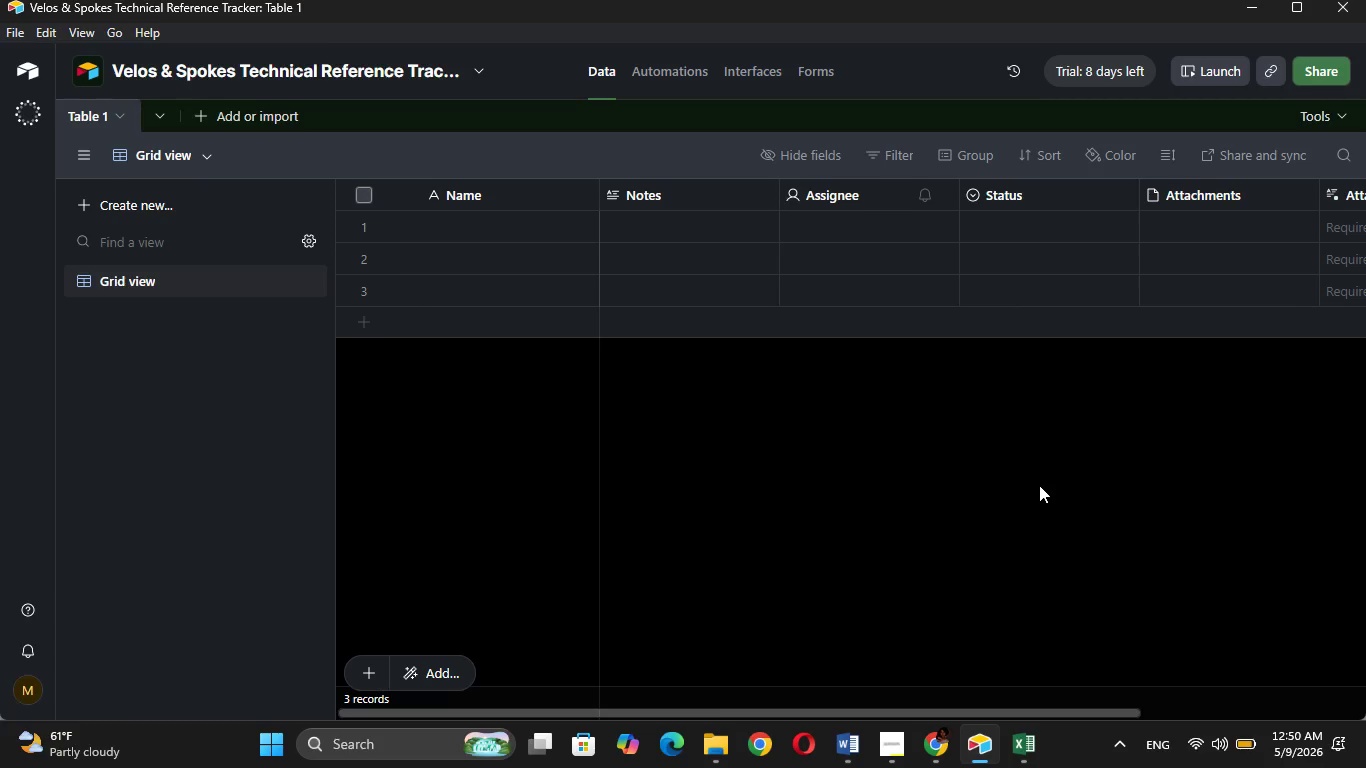 
wait(12.09)
 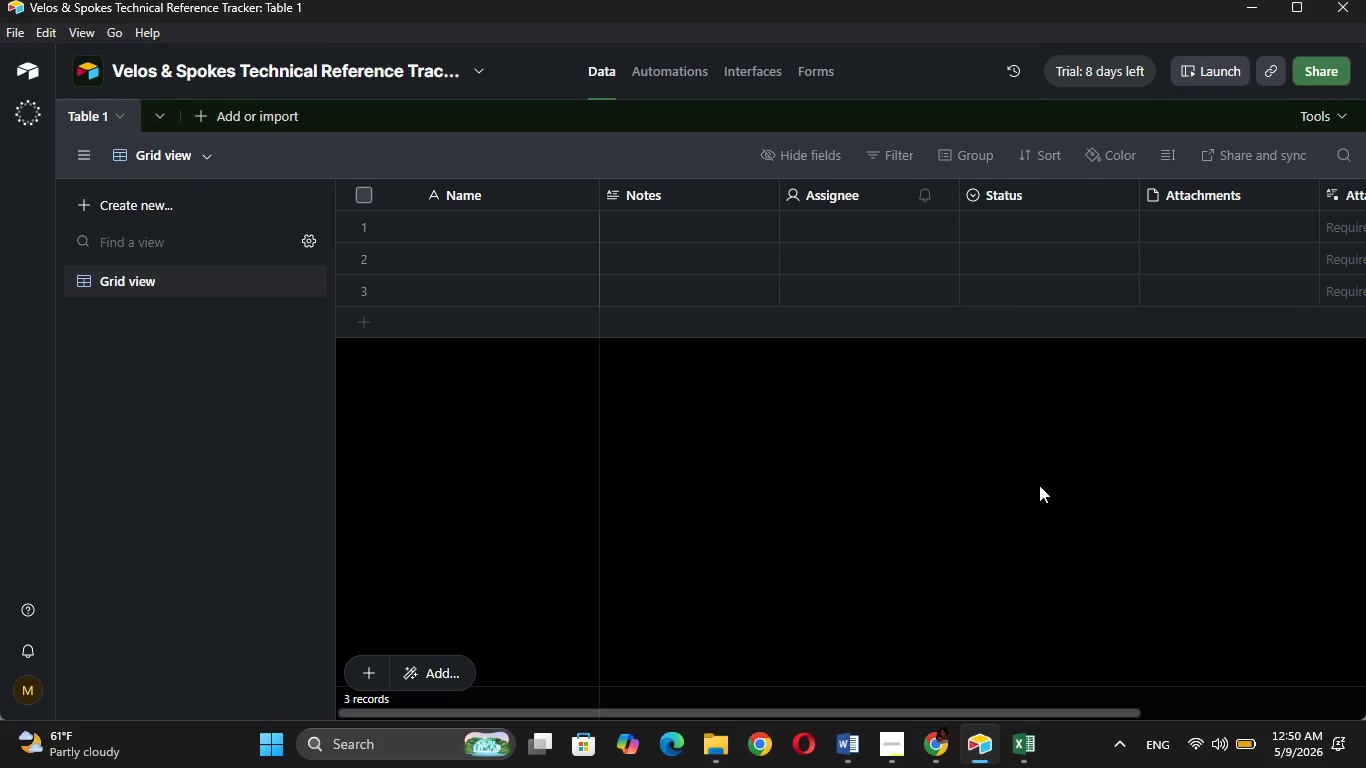 
double_click([85, 109])
 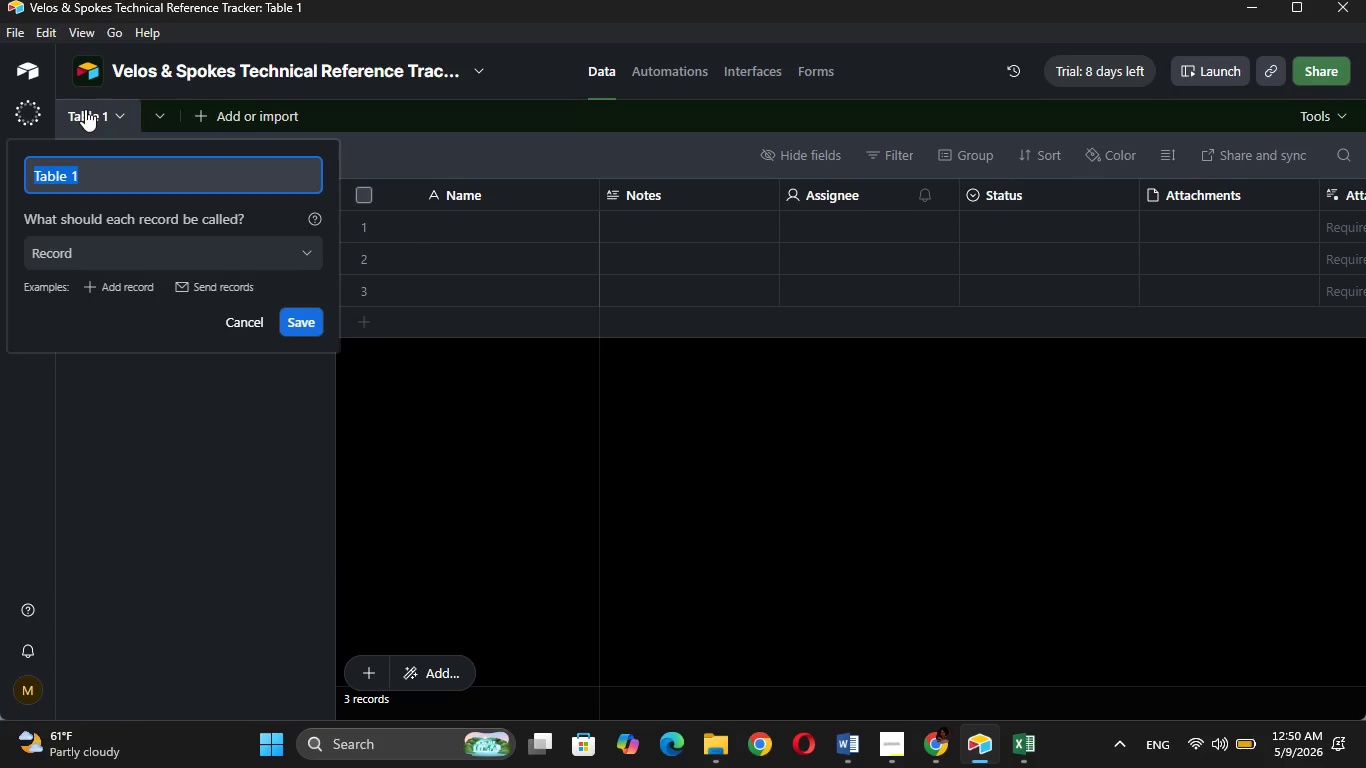 
key(Backspace)
type(Technical Library)
 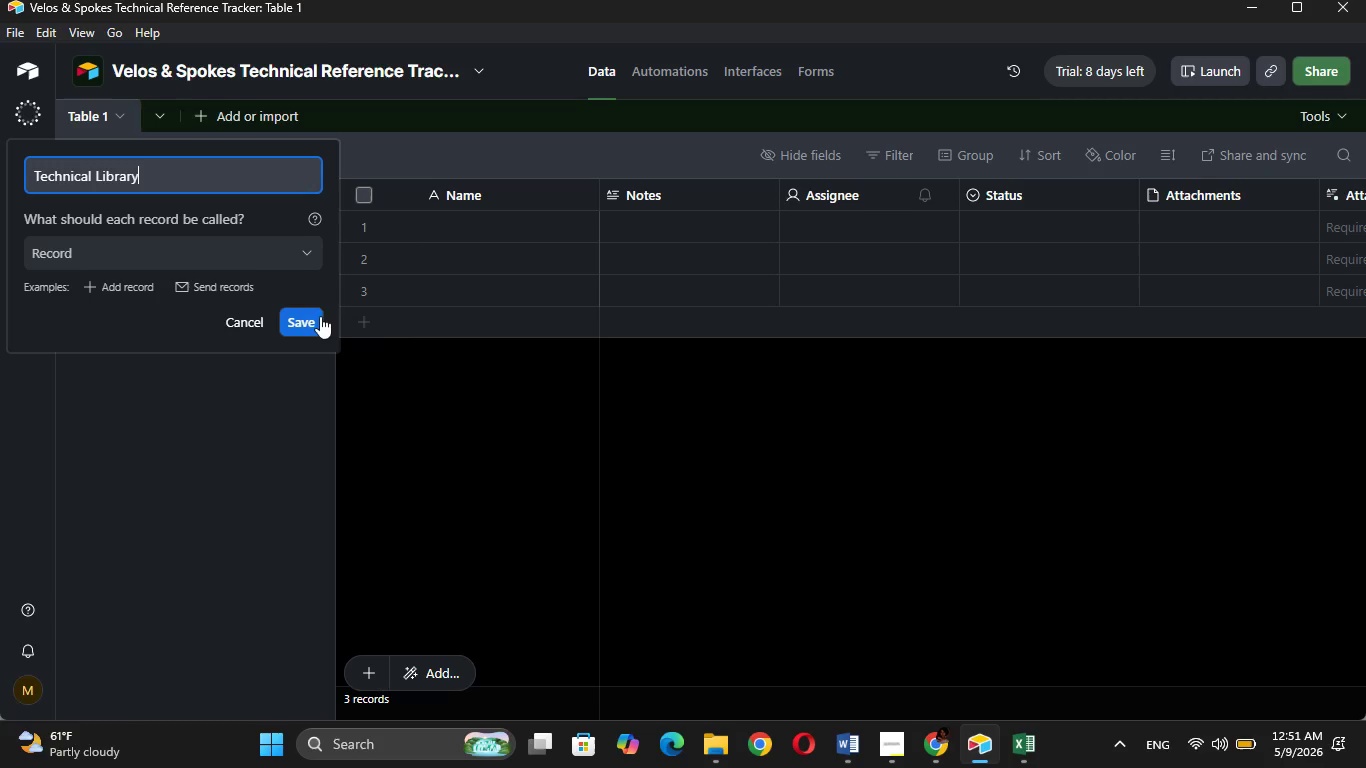 
left_click([306, 318])
 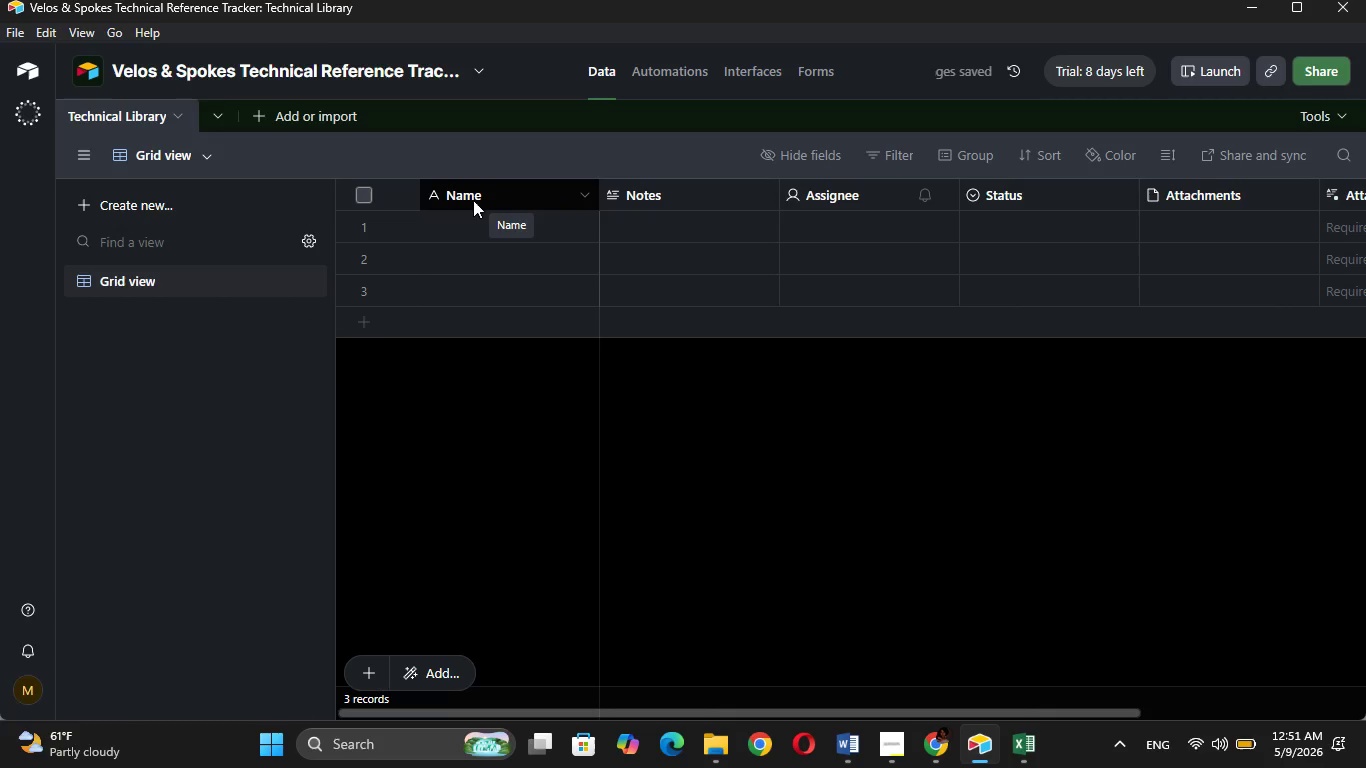 
wait(10.61)
 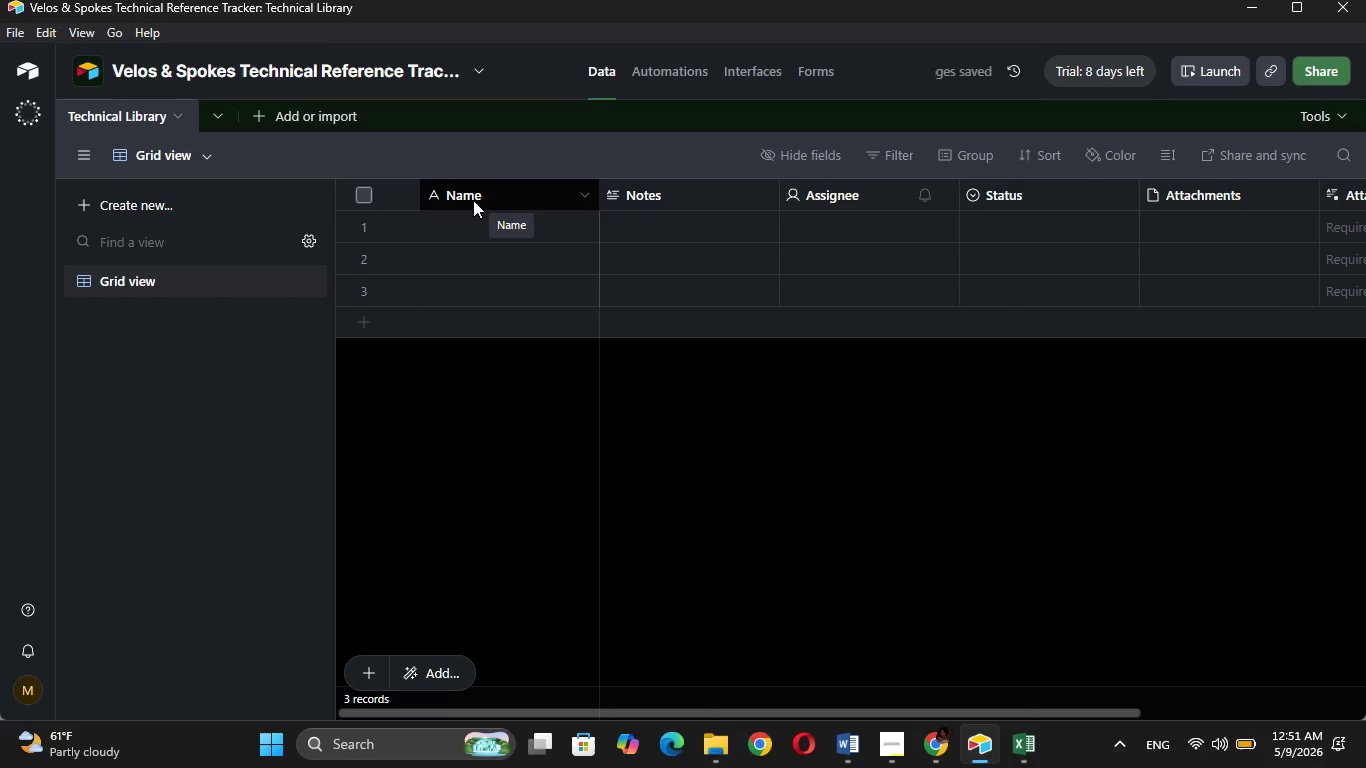 
left_click([1016, 747])
 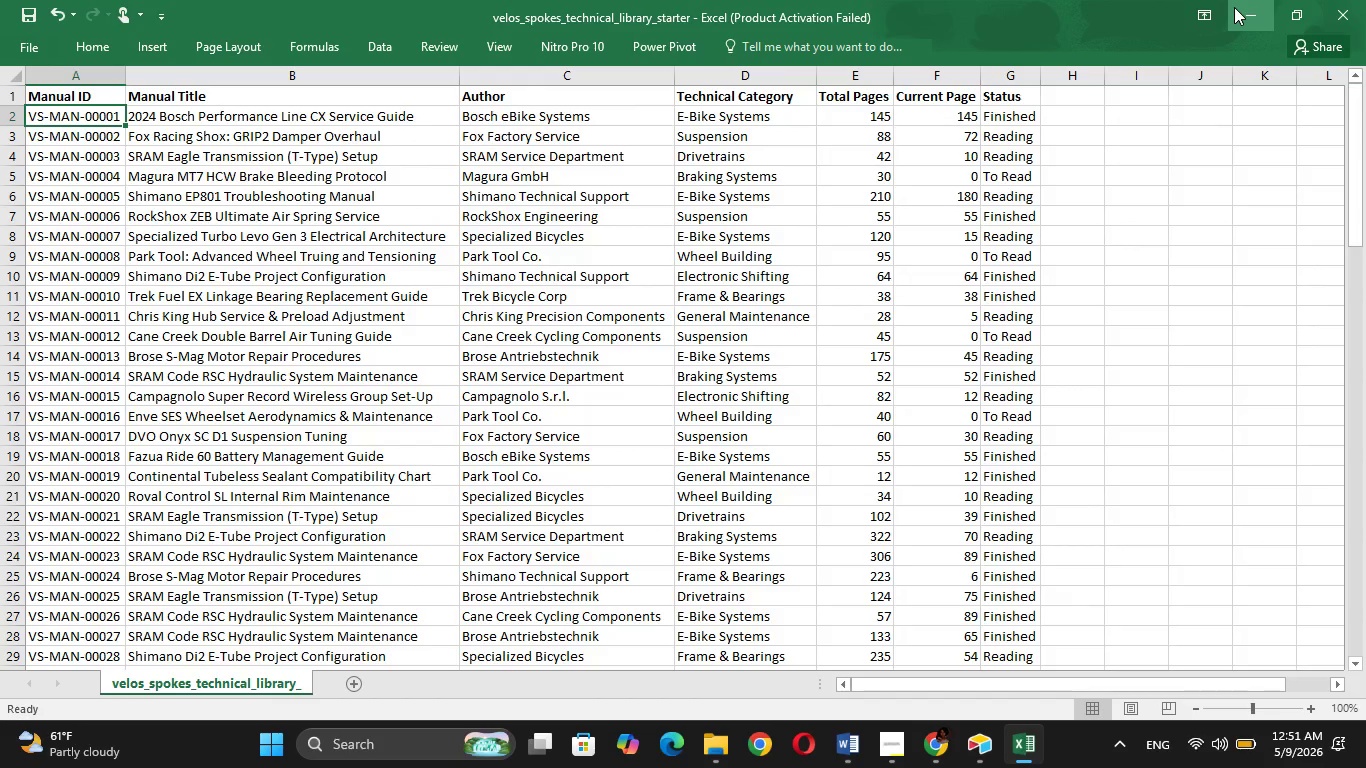 
left_click([1234, 7])
 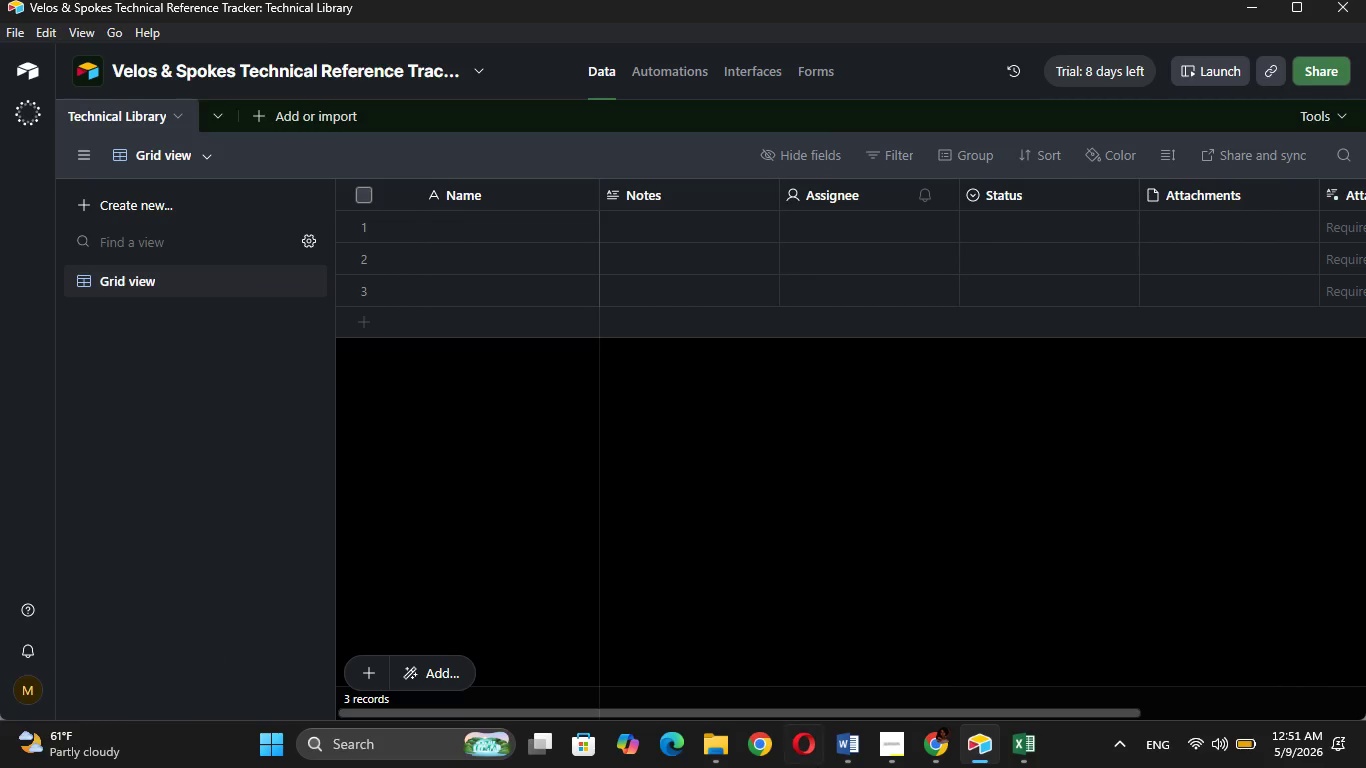 
wait(5.61)
 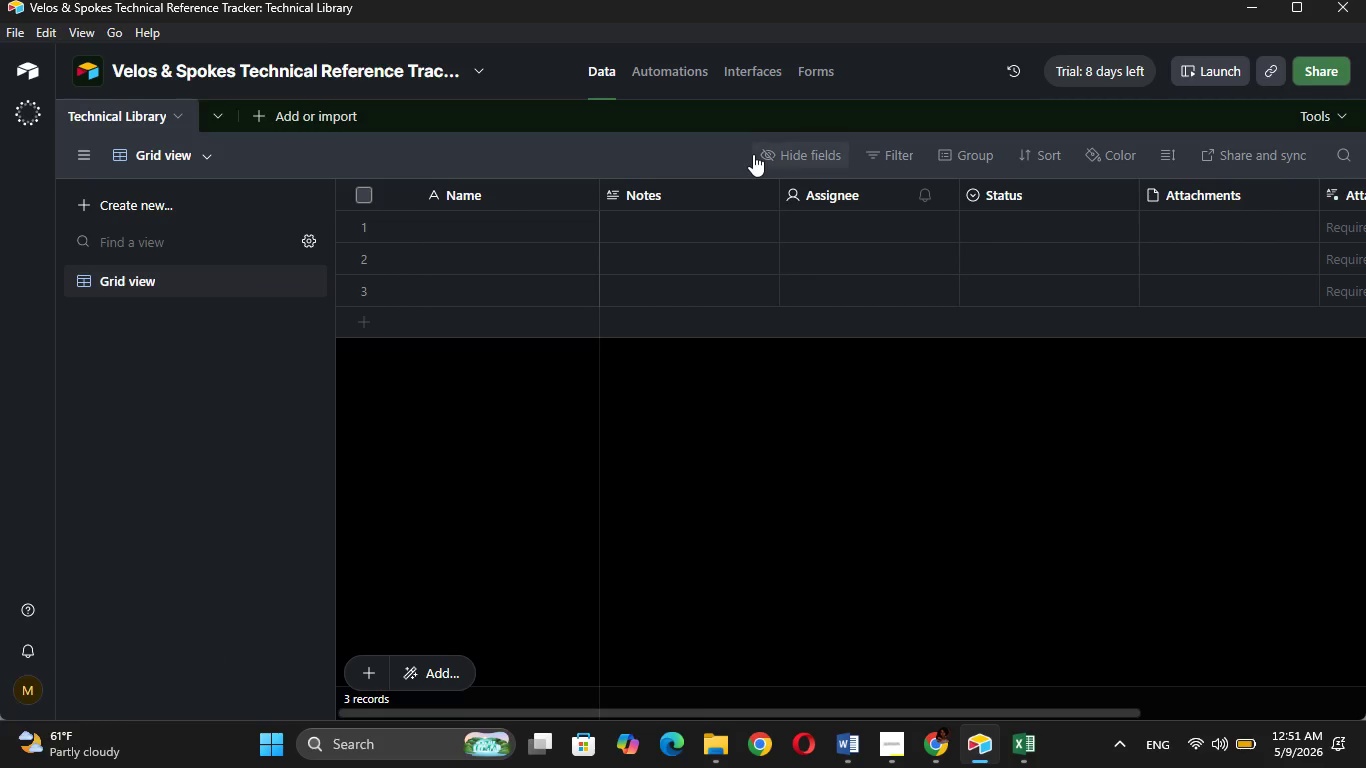 
left_click([1018, 751])
 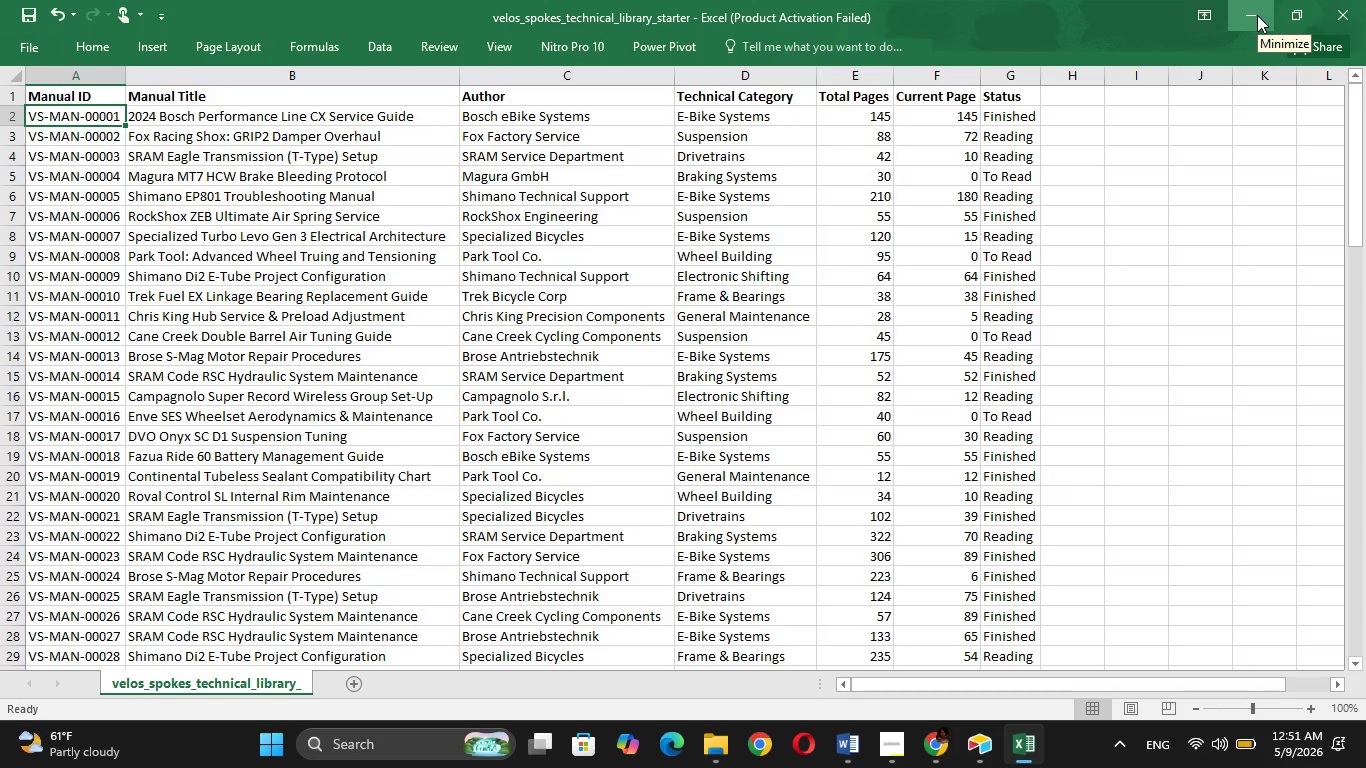 
wait(7.47)
 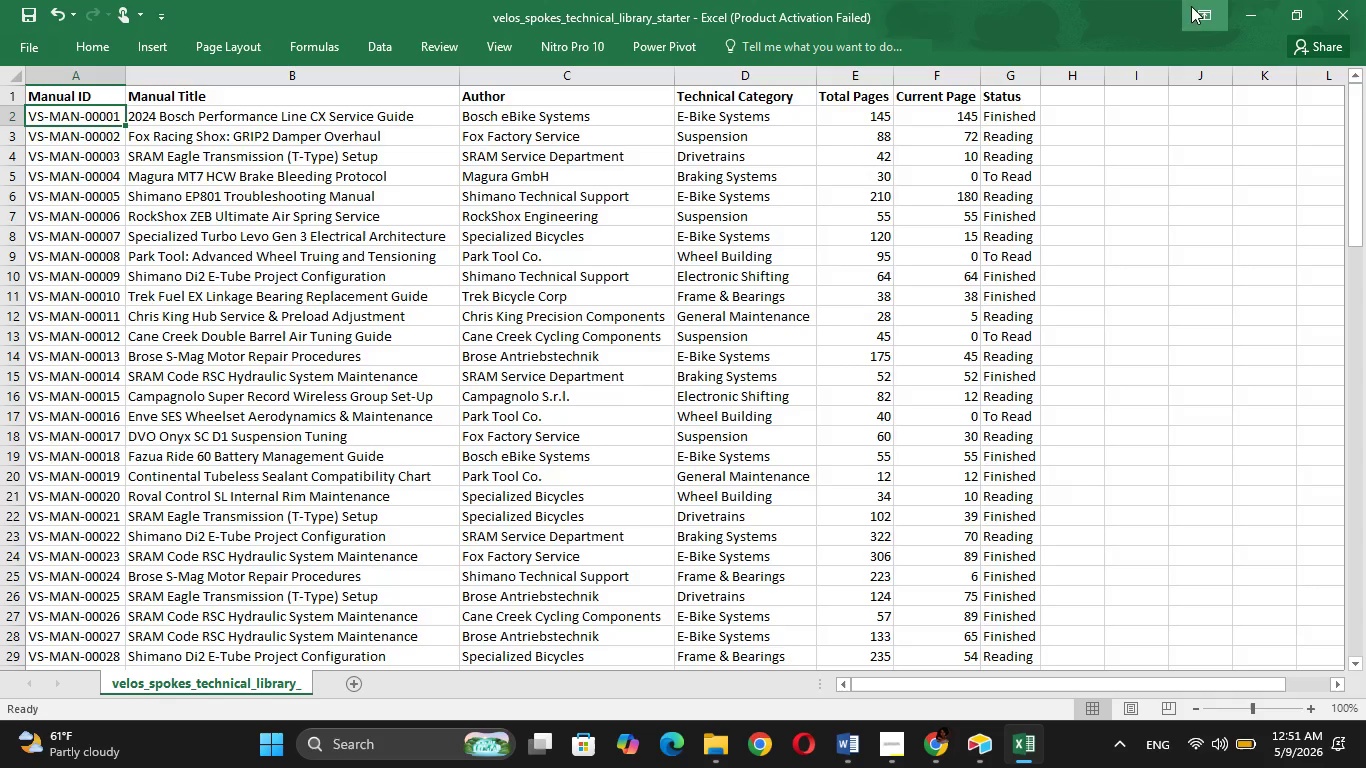 
mouse_move([1280, 31])
 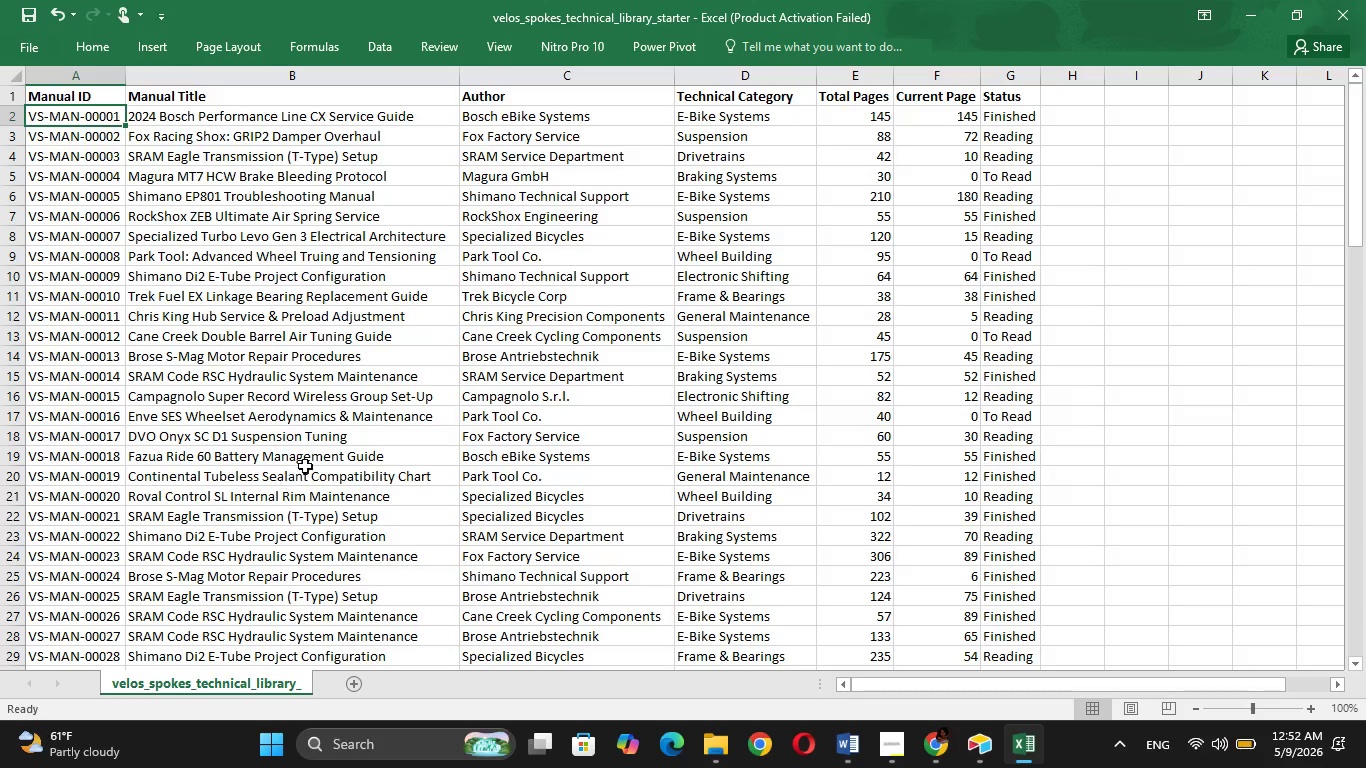 
wait(65.1)
 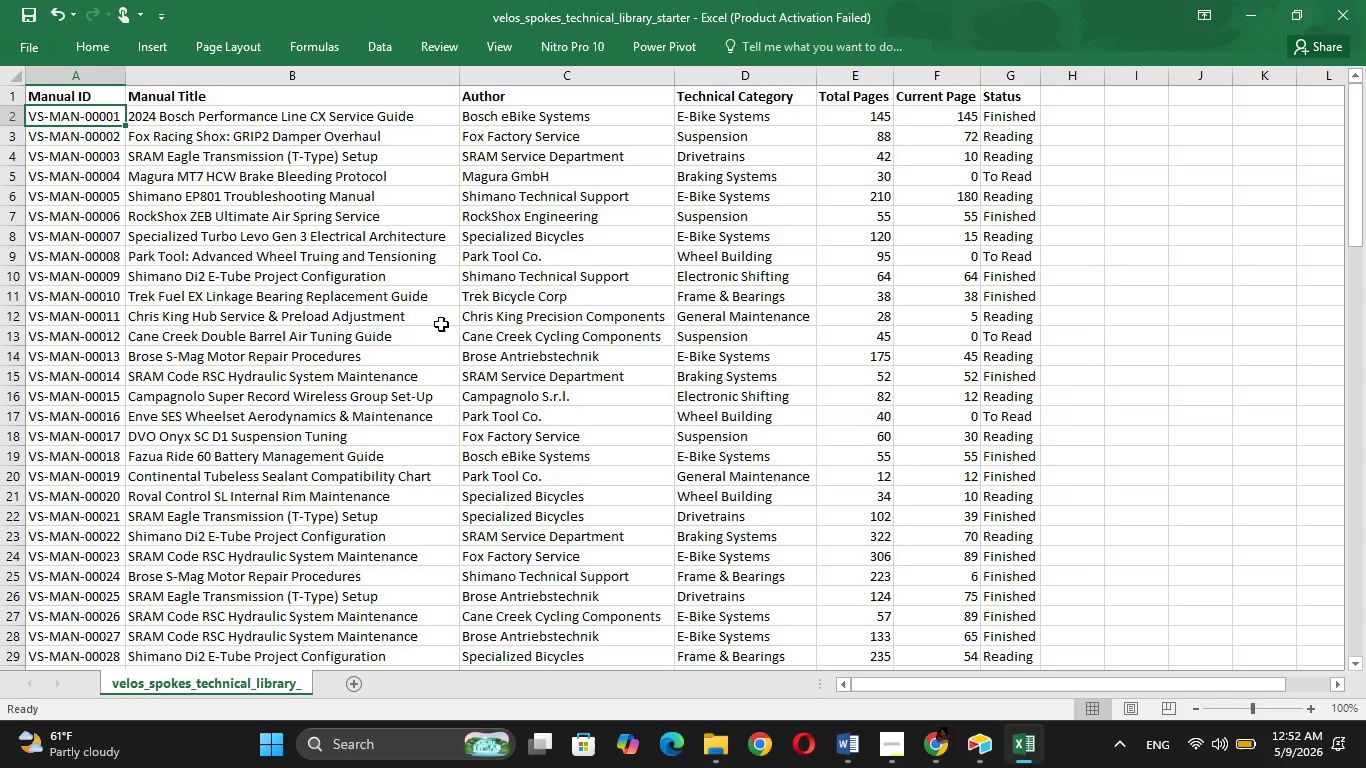 
hold_key(key=ArrowDown, duration=1.51)
 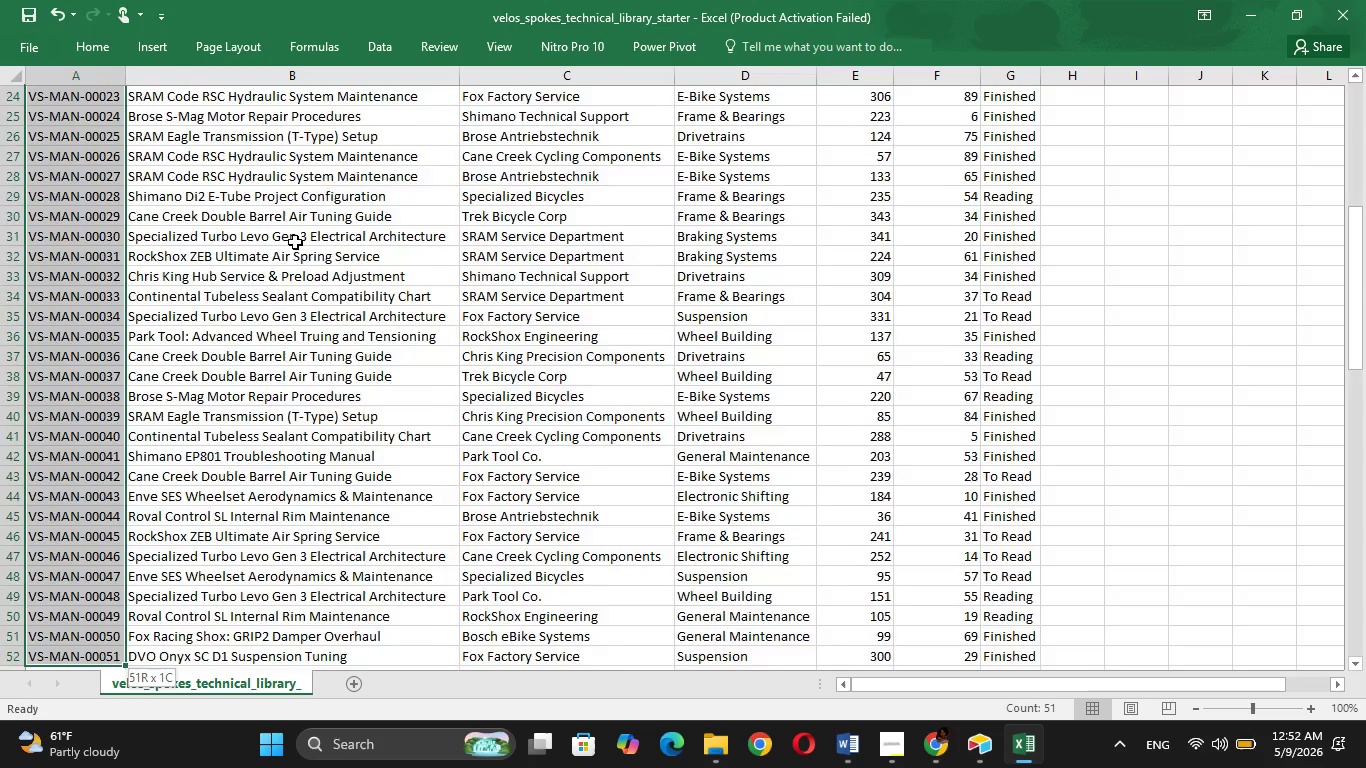 
hold_key(key=ArrowDown, duration=1.27)
 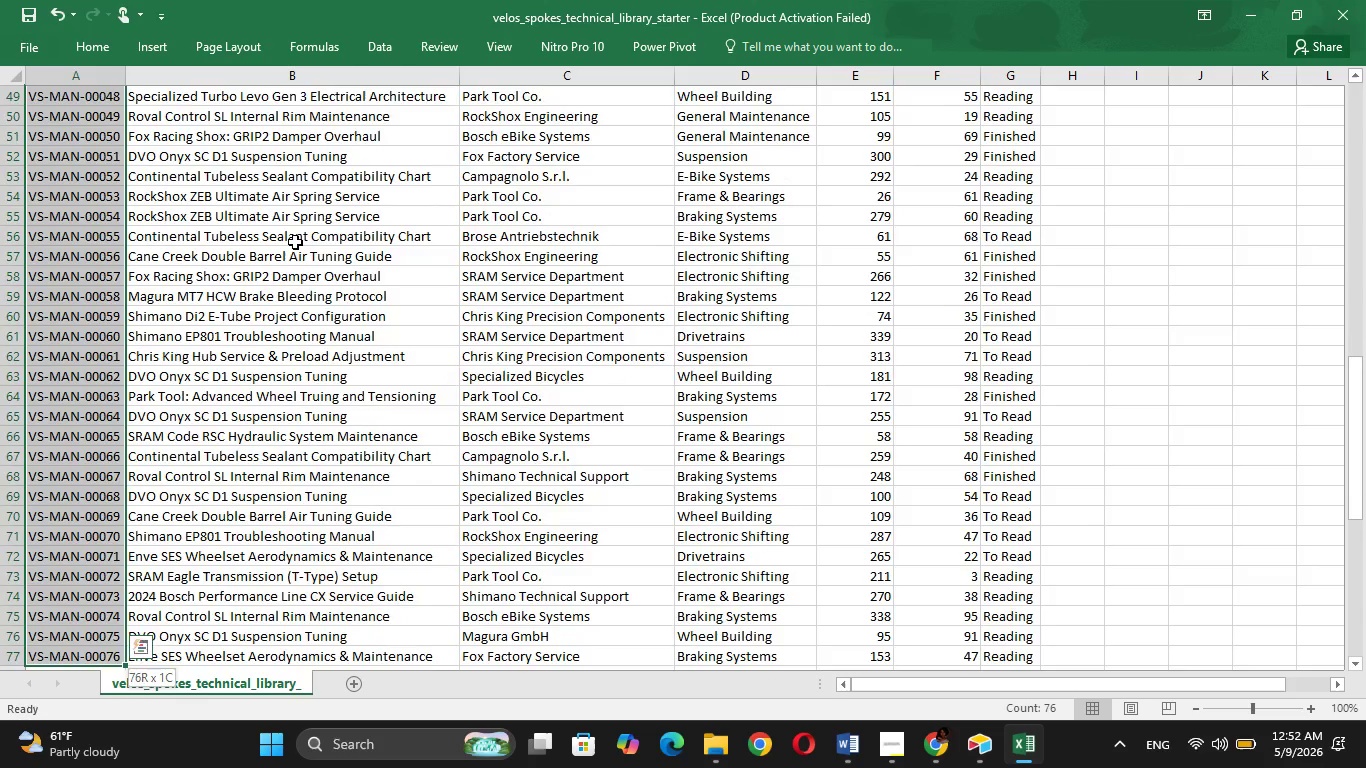 
hold_key(key=ArrowDown, duration=0.69)
 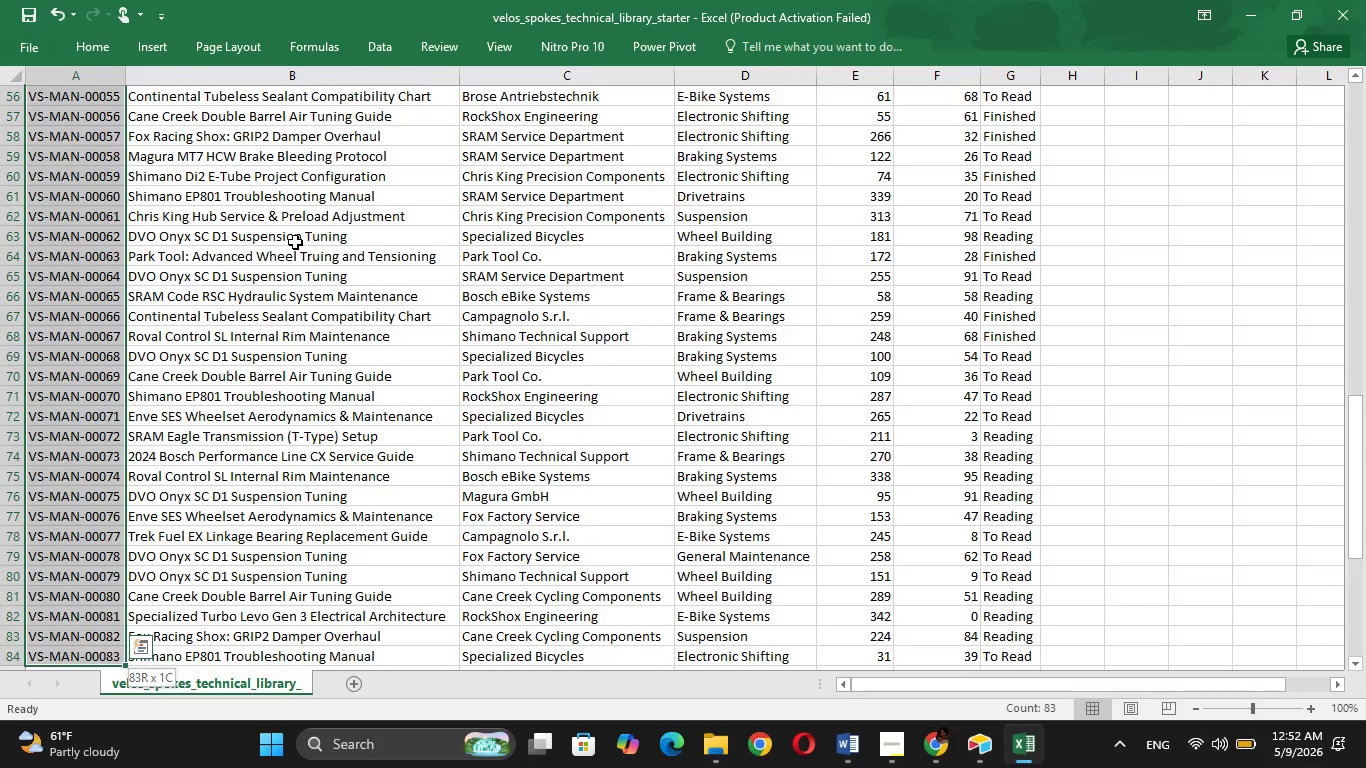 
hold_key(key=ArrowDown, duration=1.3)
 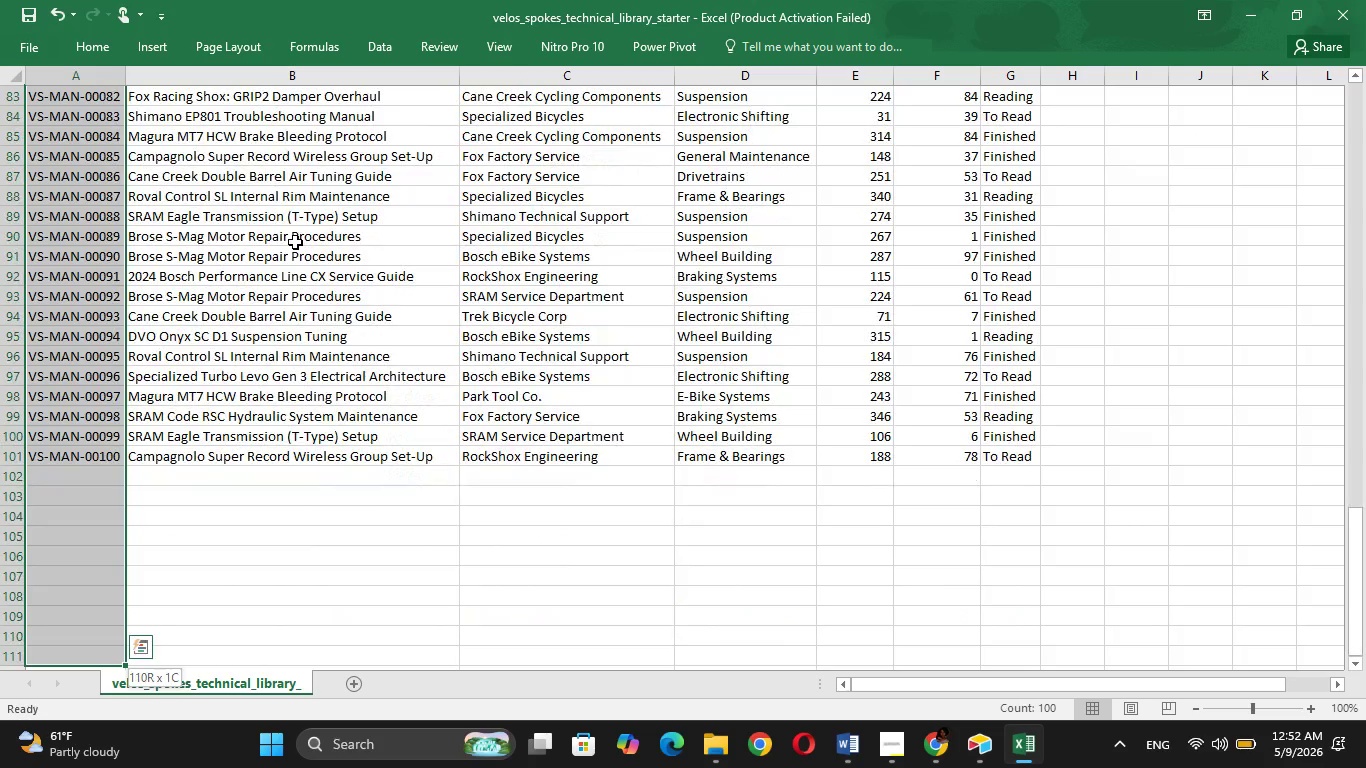 
hold_key(key=ArrowUp, duration=0.73)
 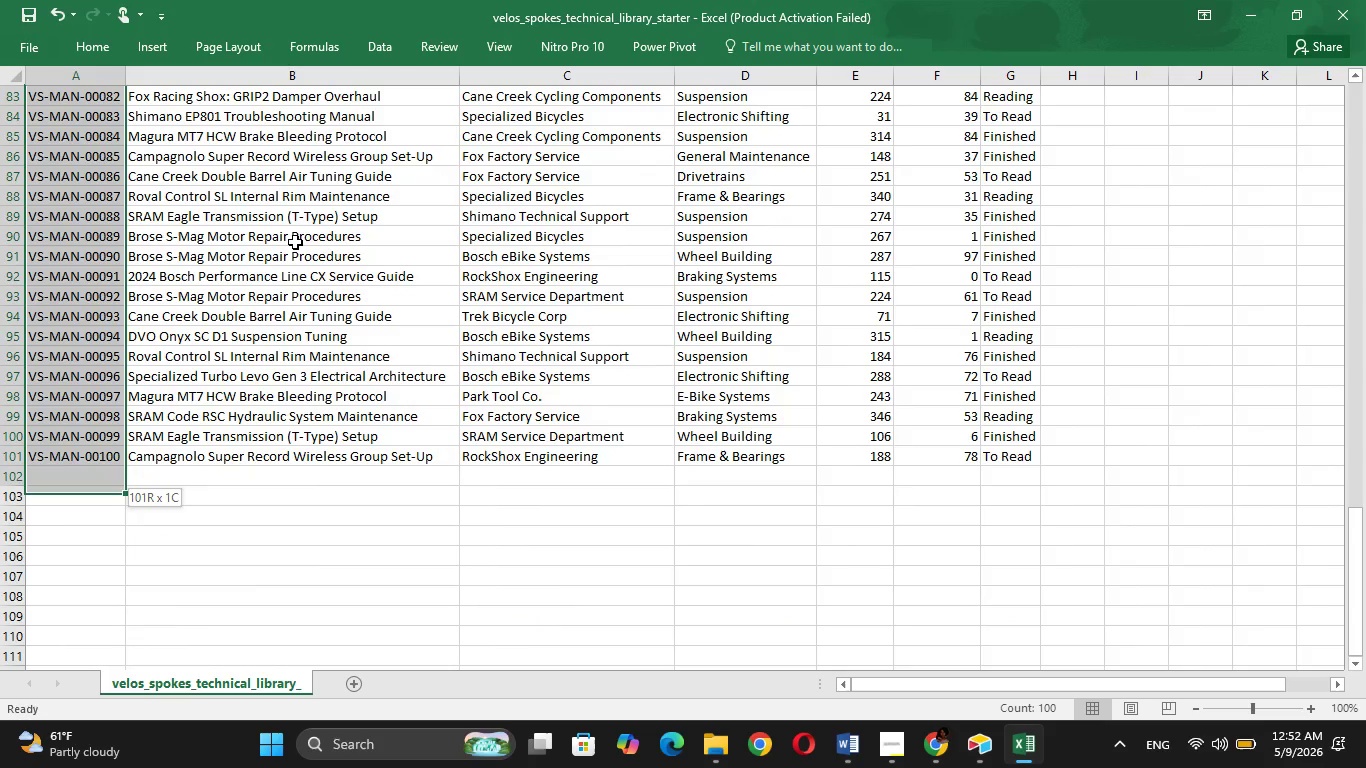 
key(Shift+ArrowUp)
 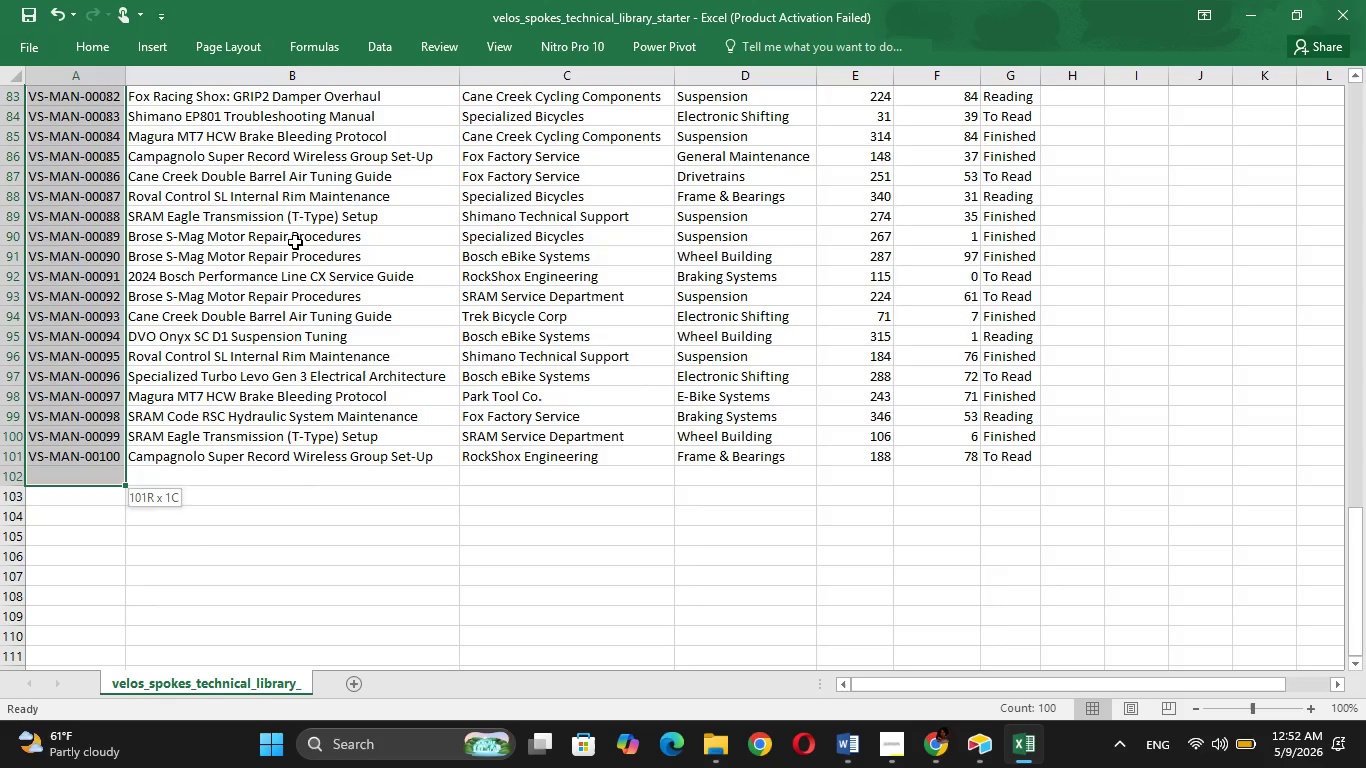 
key(Shift+ArrowUp)
 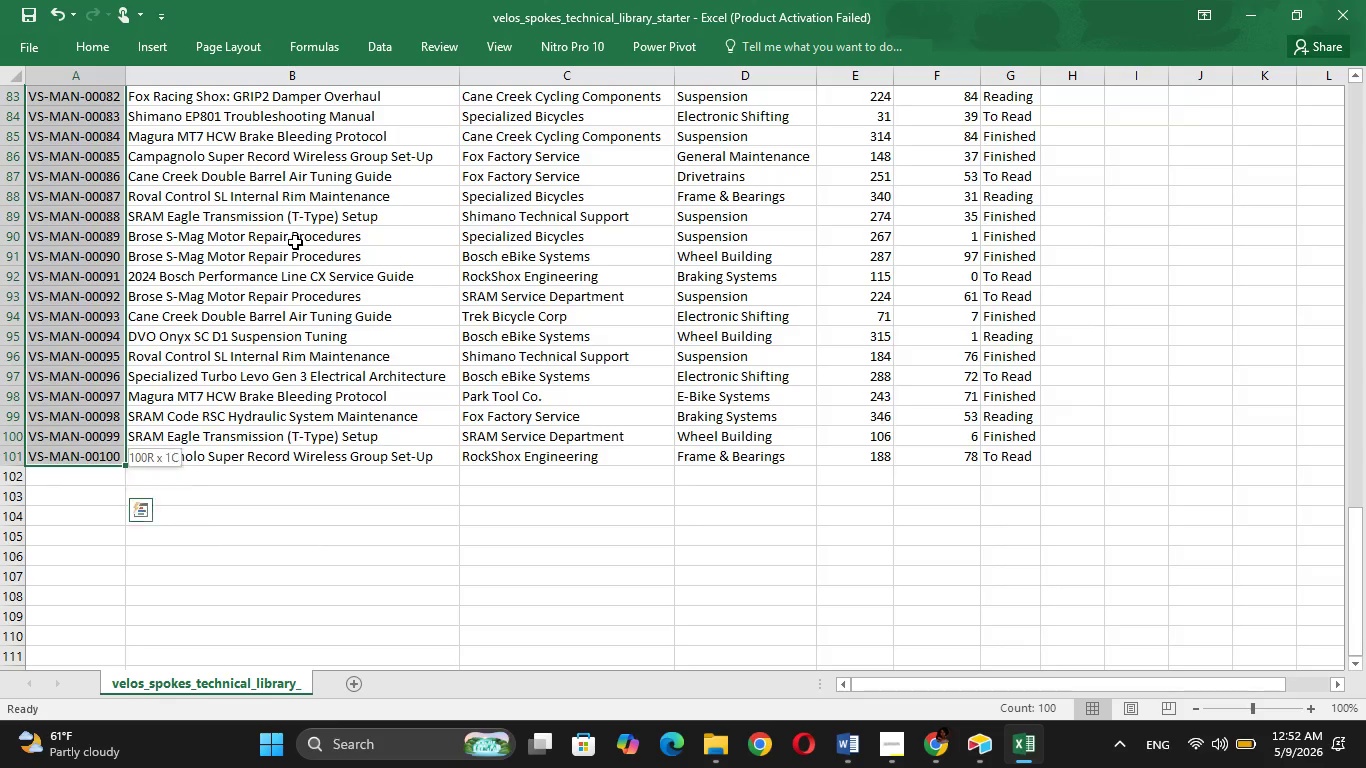 
key(Shift+ArrowUp)
 